 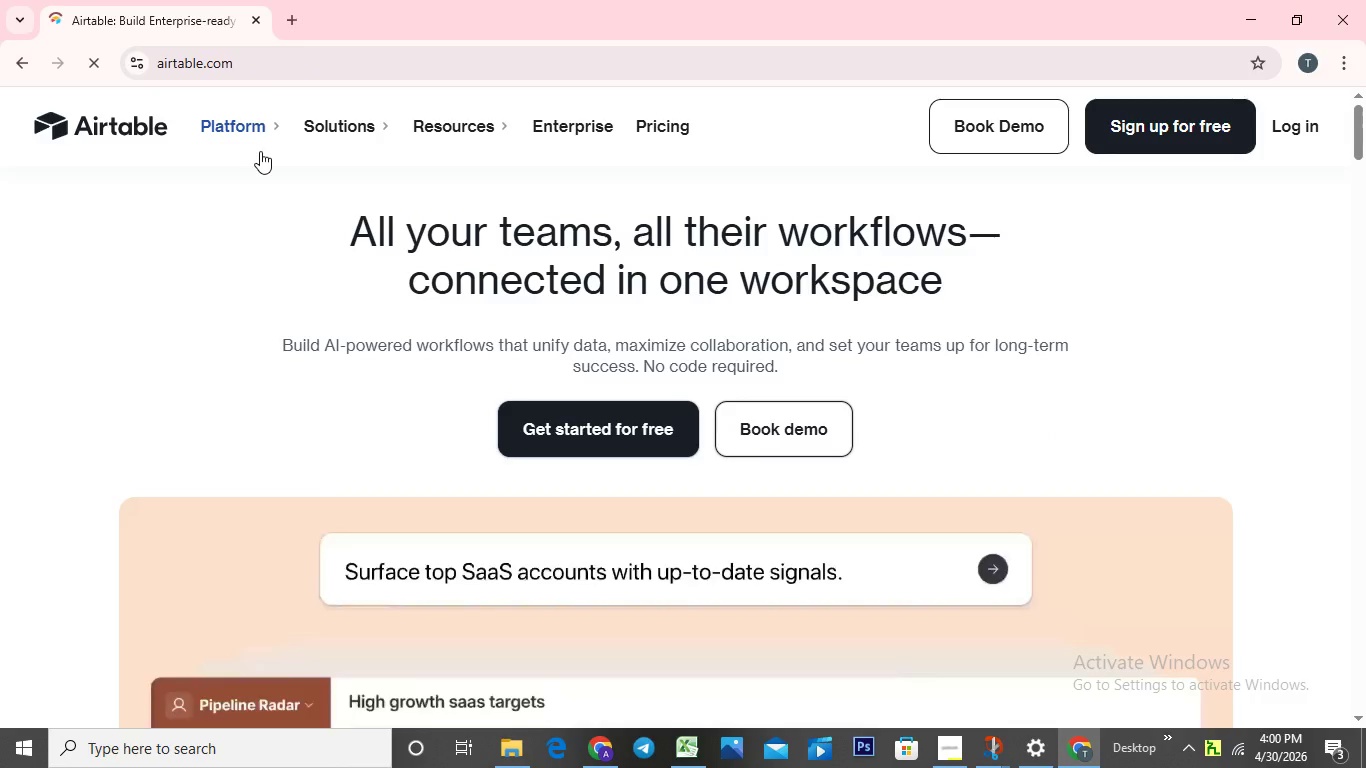 
scroll: coordinate [185, 427], scroll_direction: down, amount: 10.0
 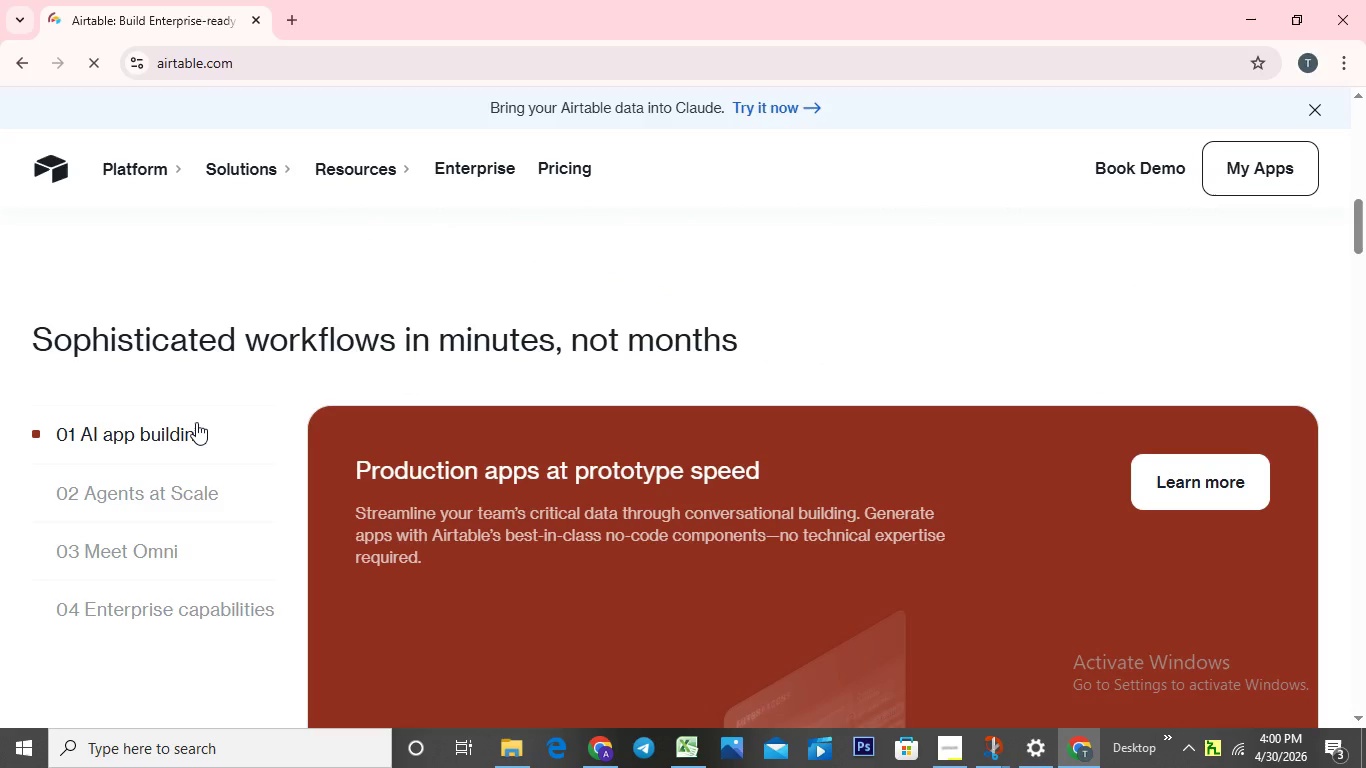 
scroll: coordinate [200, 418], scroll_direction: up, amount: 6.0
 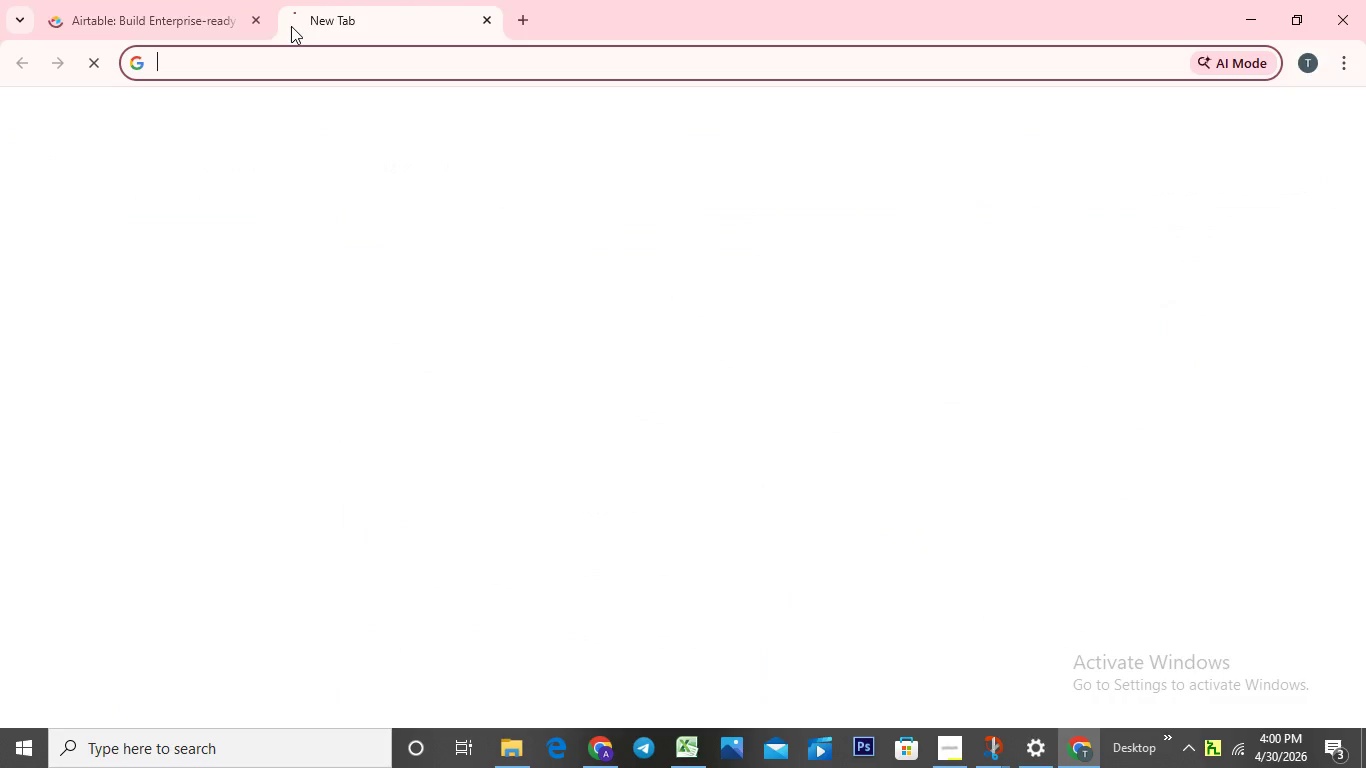 
type(ai)
 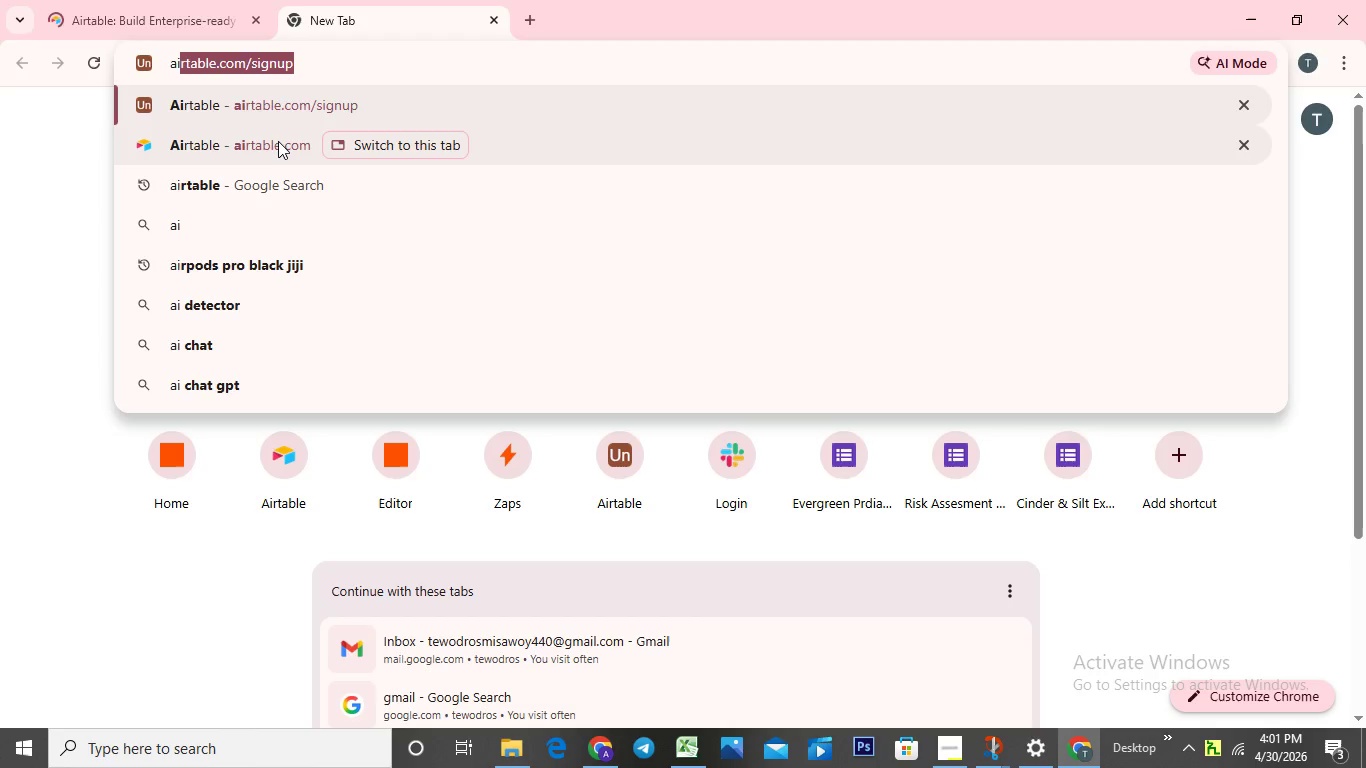 
left_click([278, 142])
 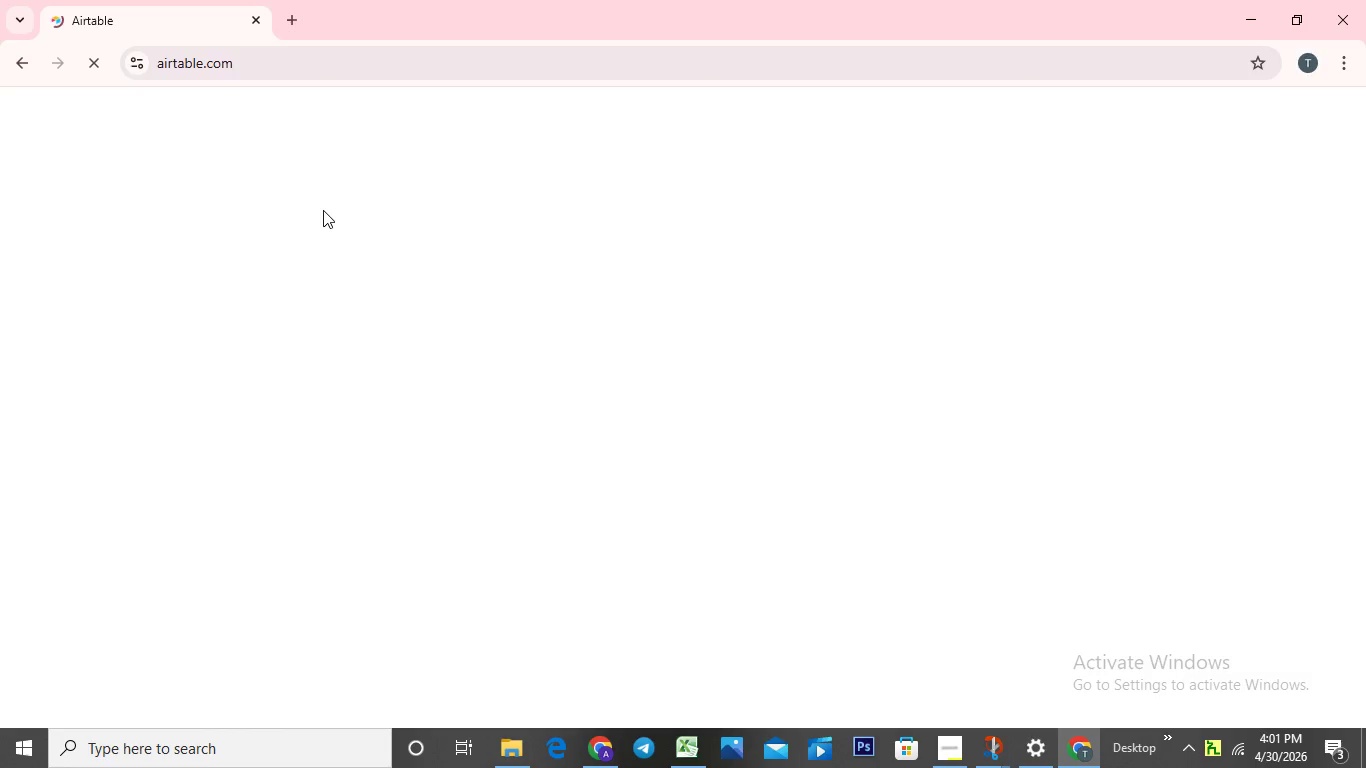 
wait(15.3)
 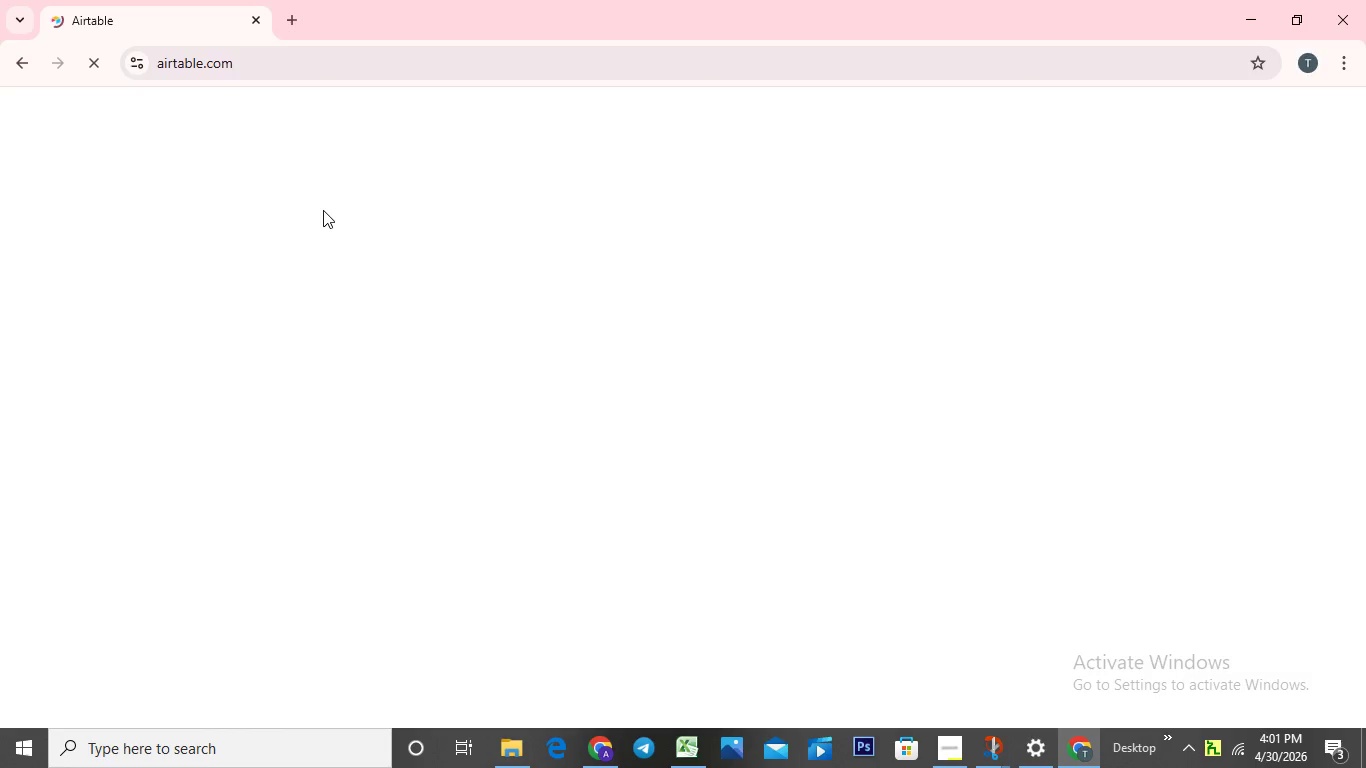 
left_click([867, 449])
 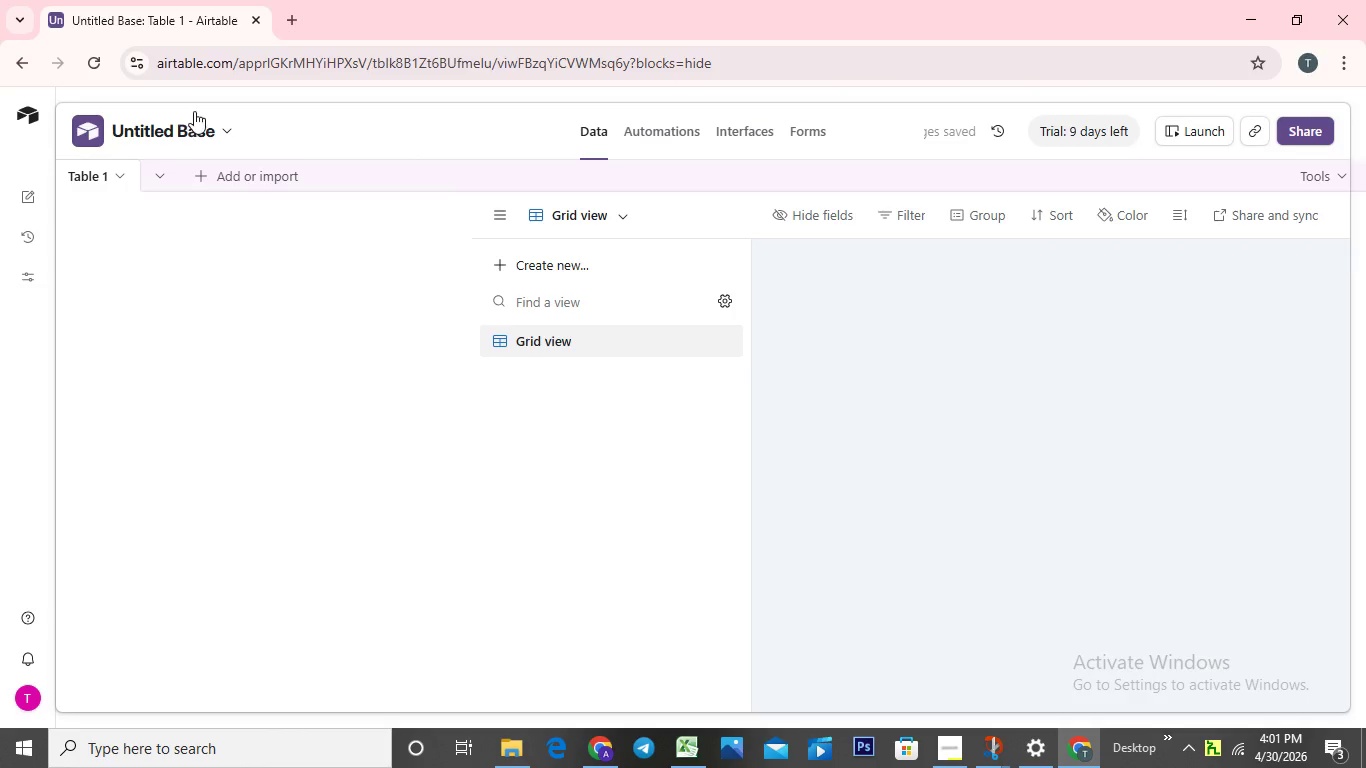 
wait(9.75)
 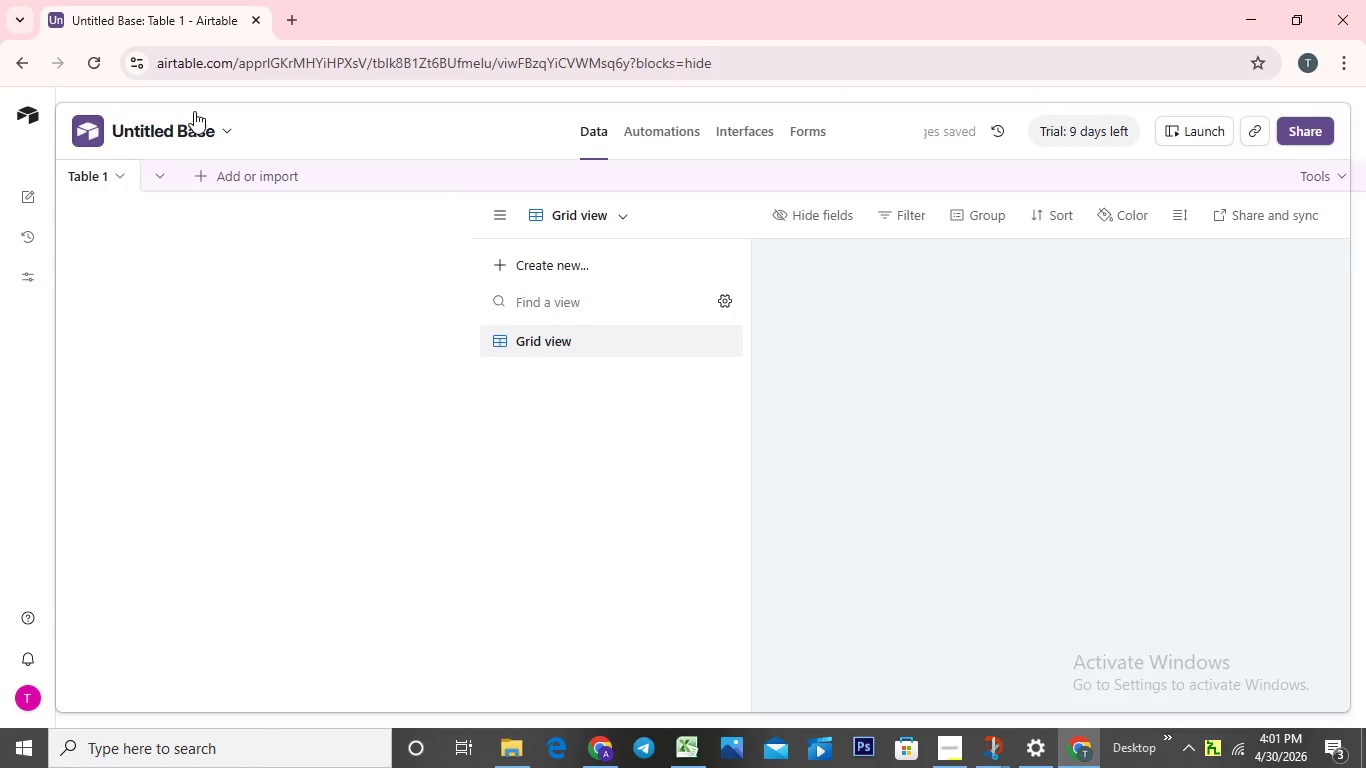 
left_click([626, 135])
 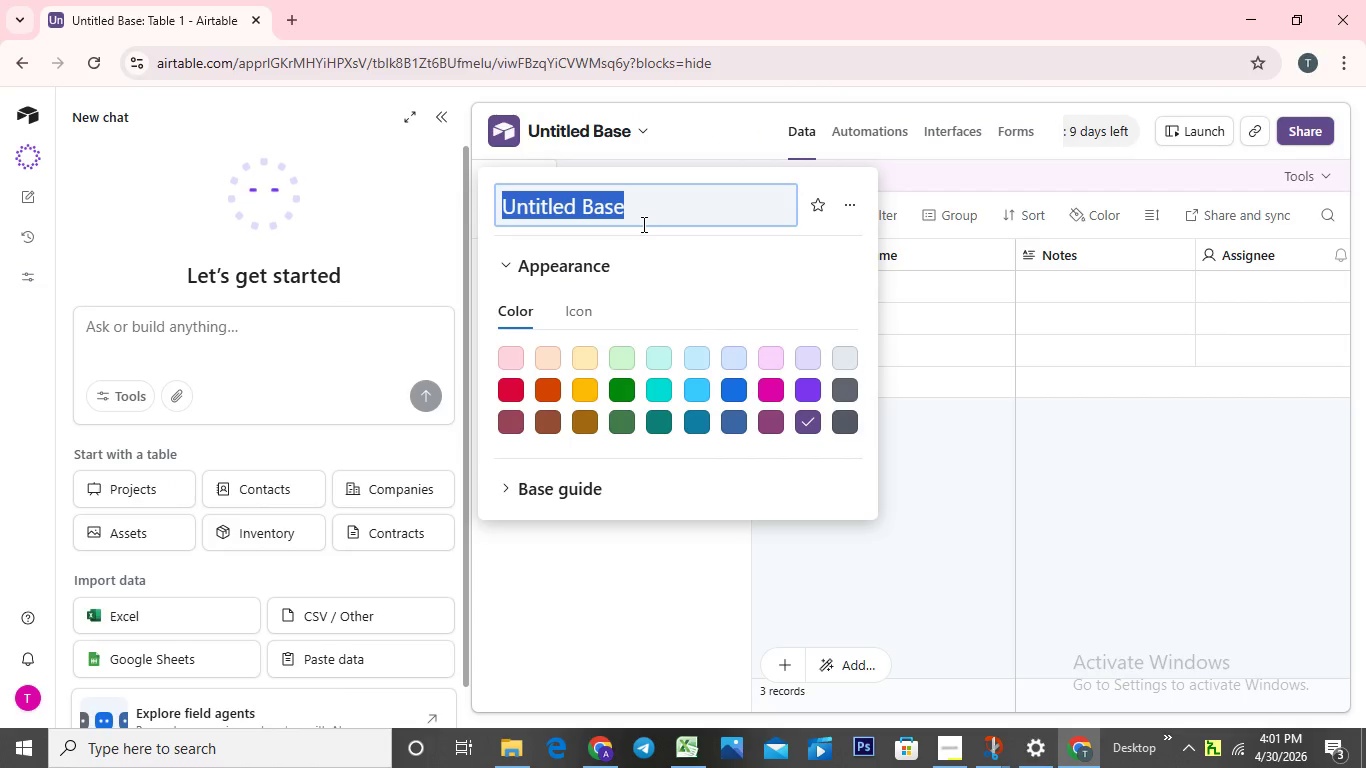 
key(Backspace)
 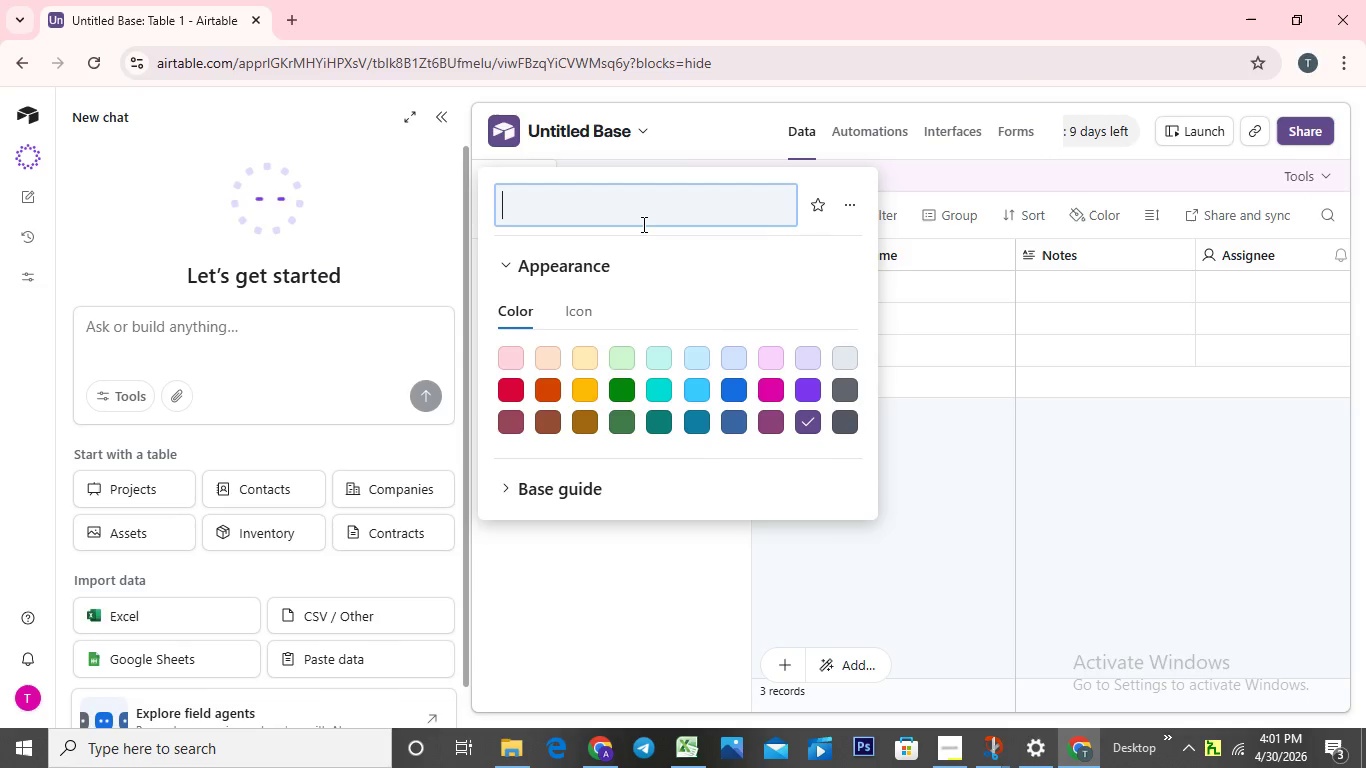 
wait(5.8)
 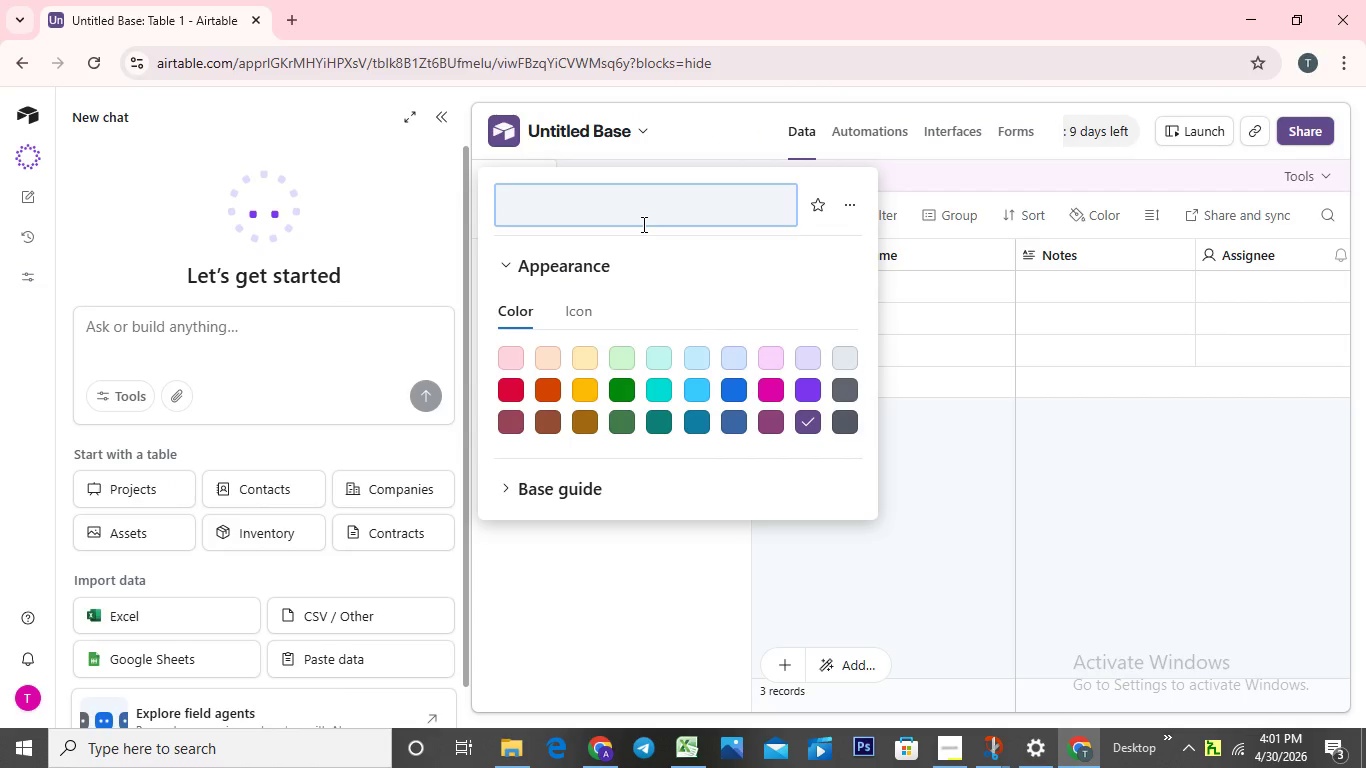 
type(Tutor Onbording Ta)
key(Backspace)
type(racker)
 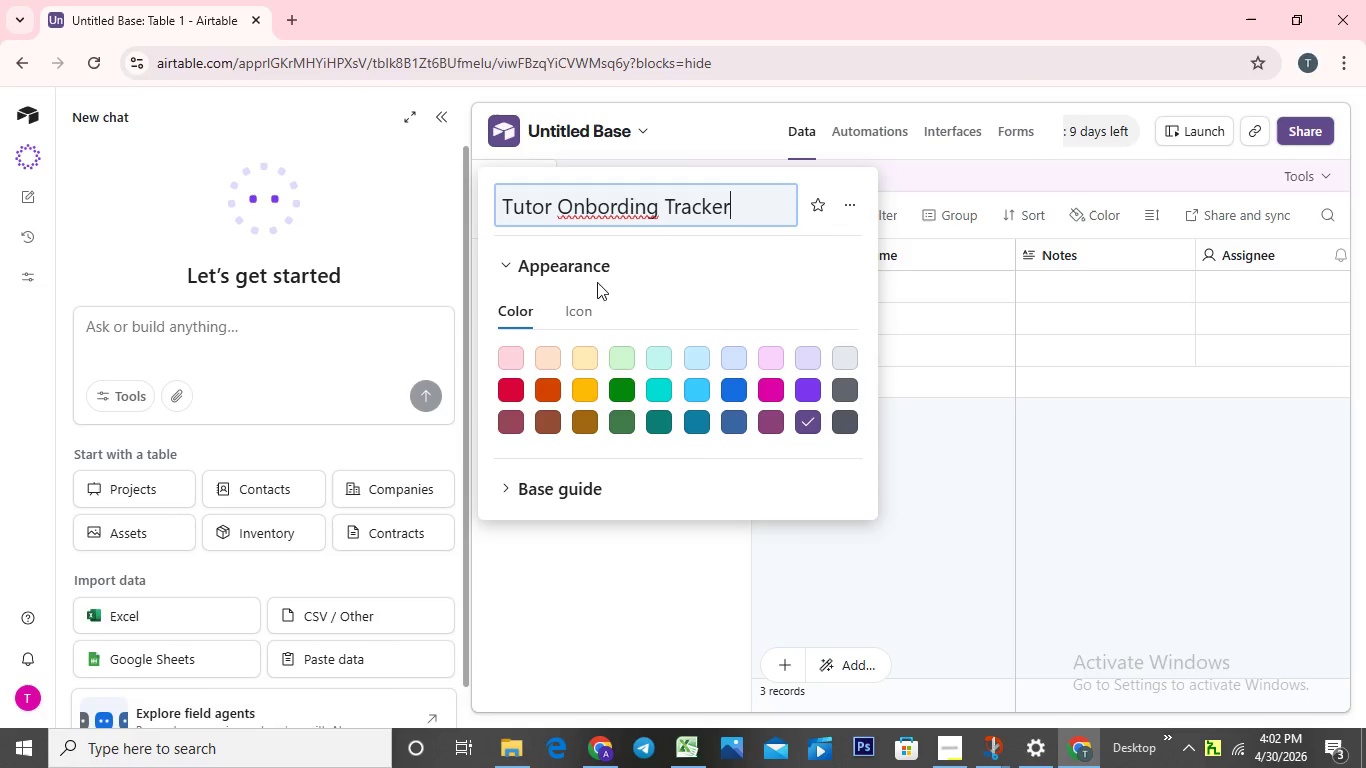 
wait(5.73)
 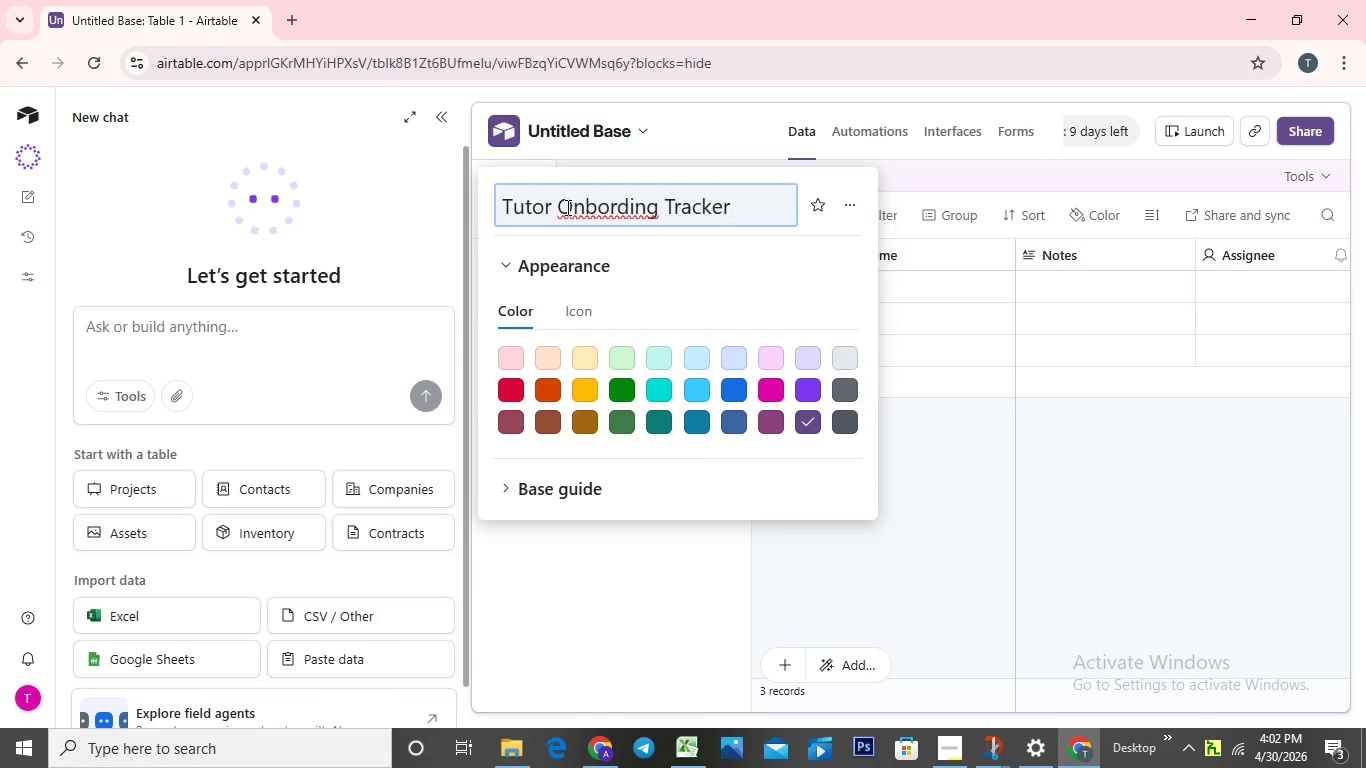 
key(Enter)
 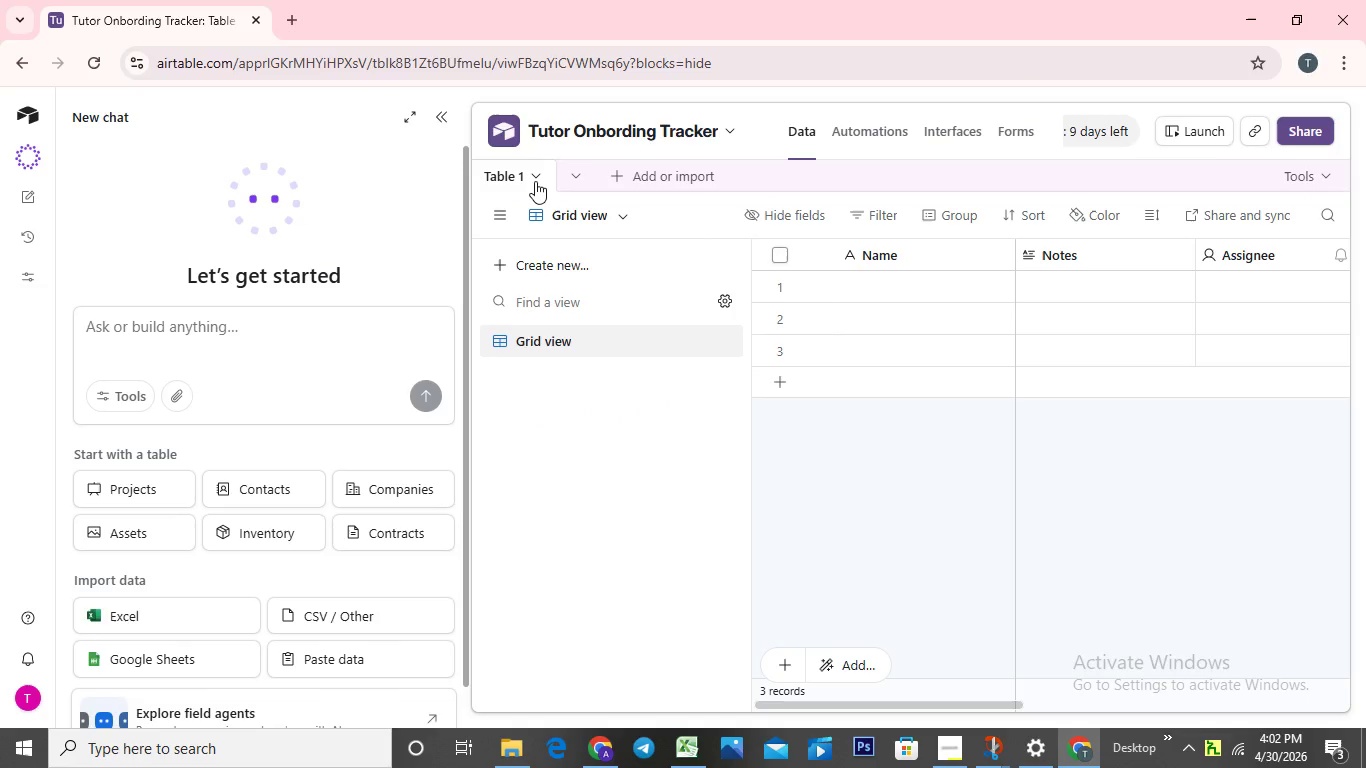 
left_click([534, 178])
 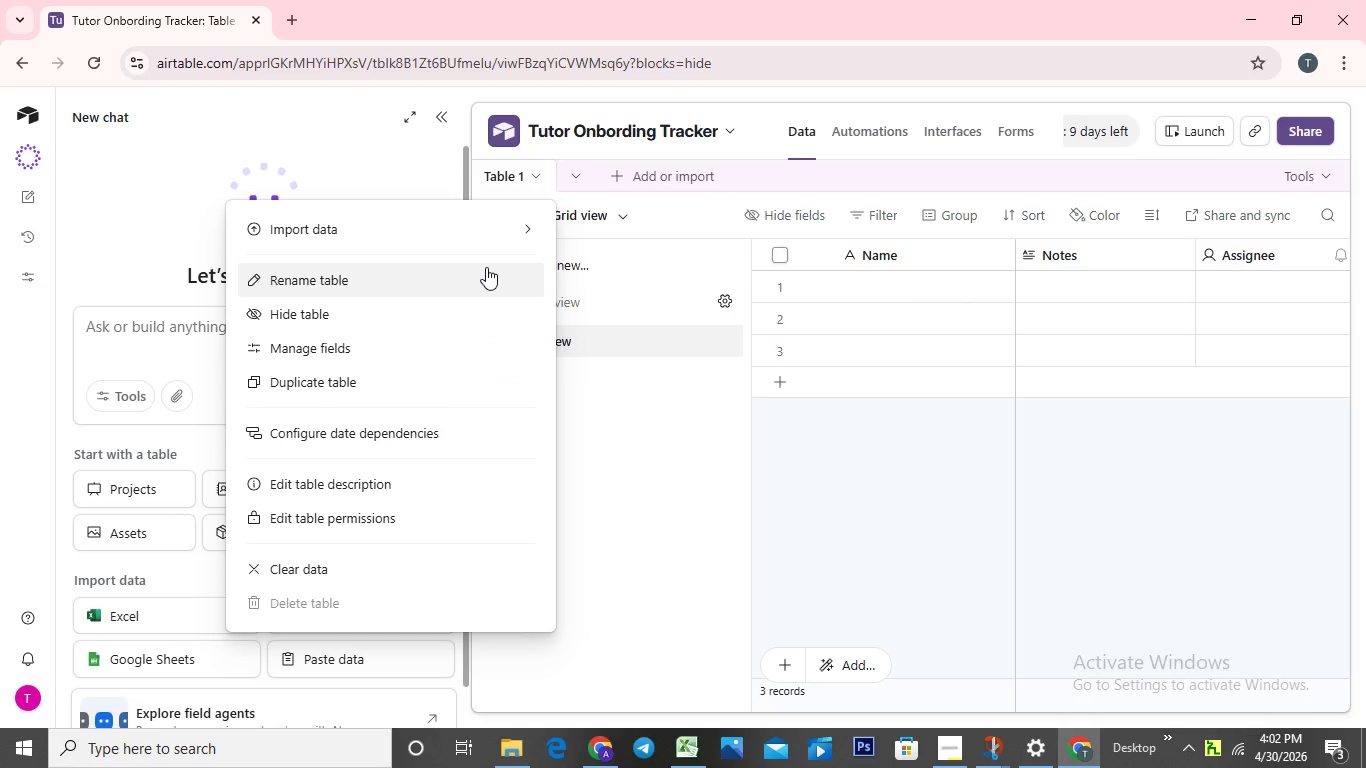 
left_click([486, 267])
 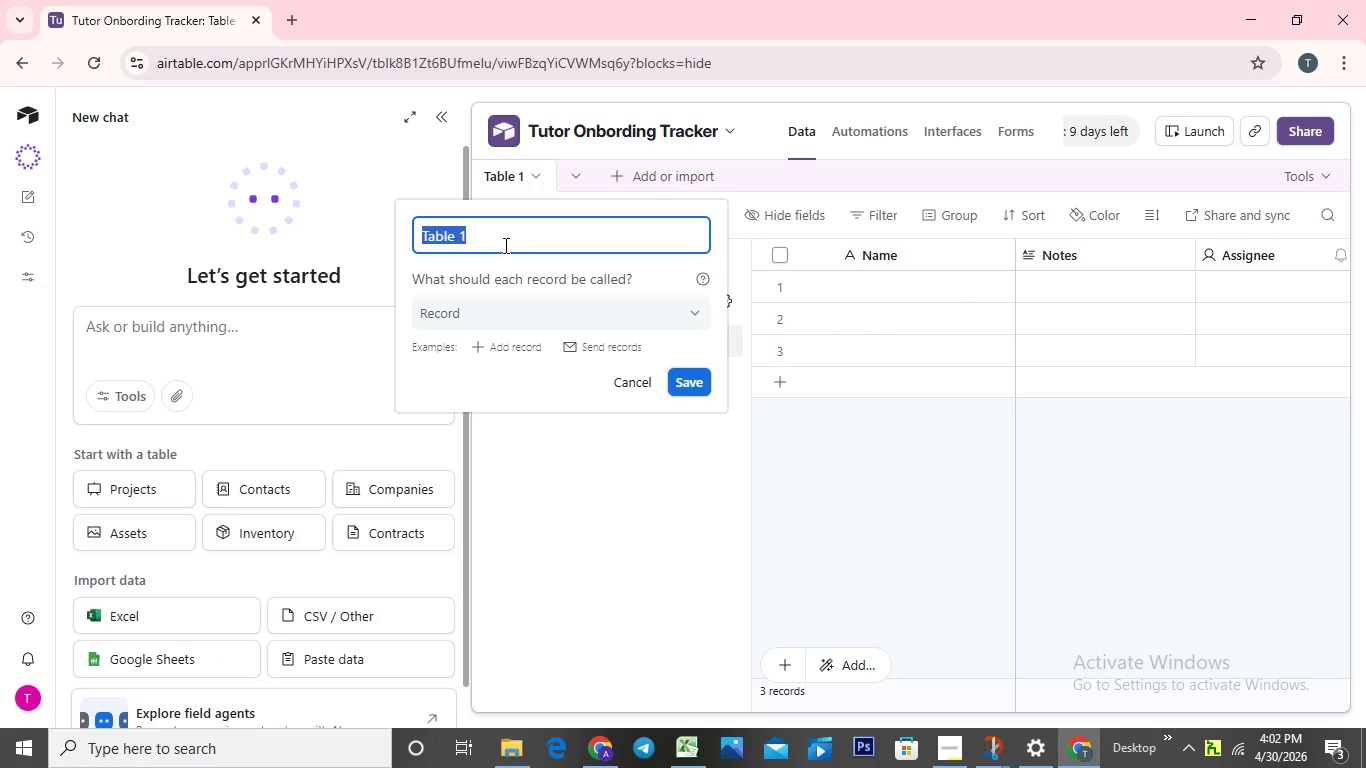 
hold_key(key=Backspace, duration=0.31)
 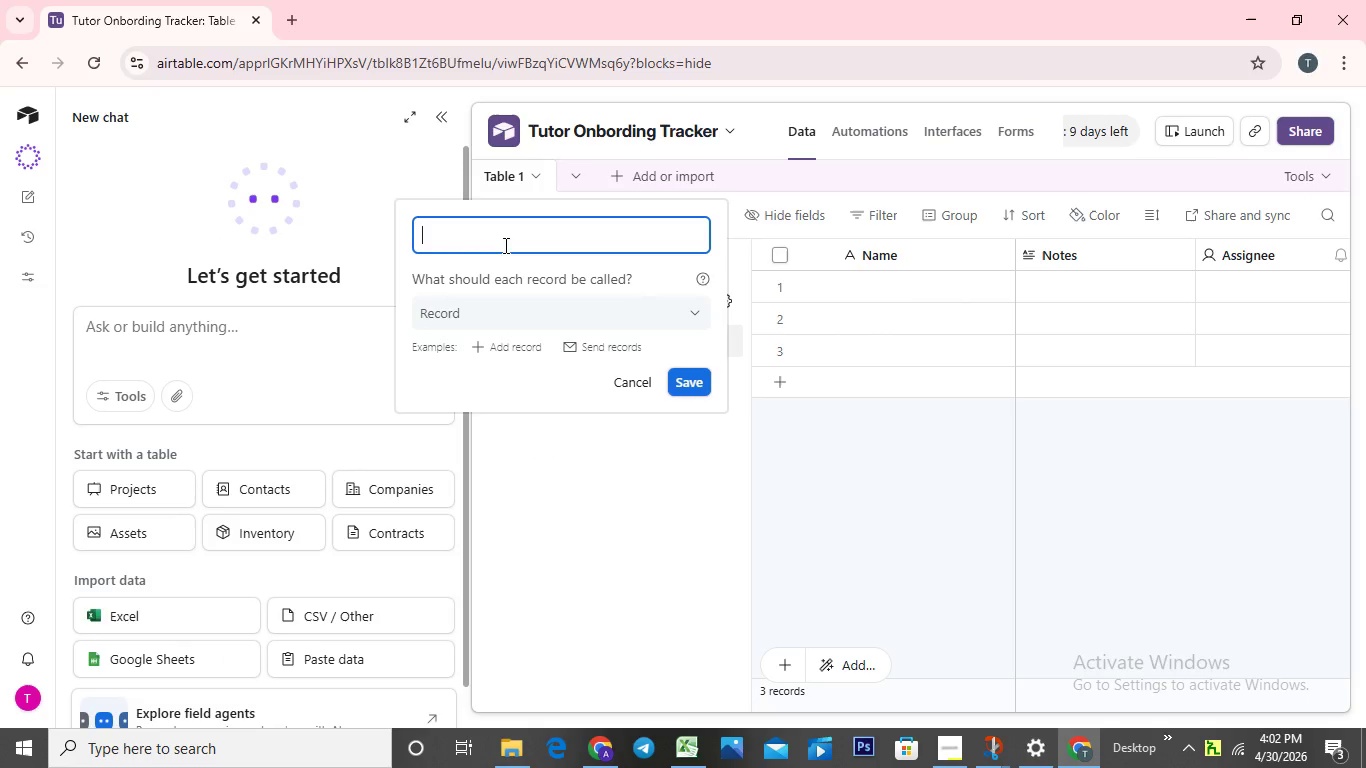 
type(Tutors)
 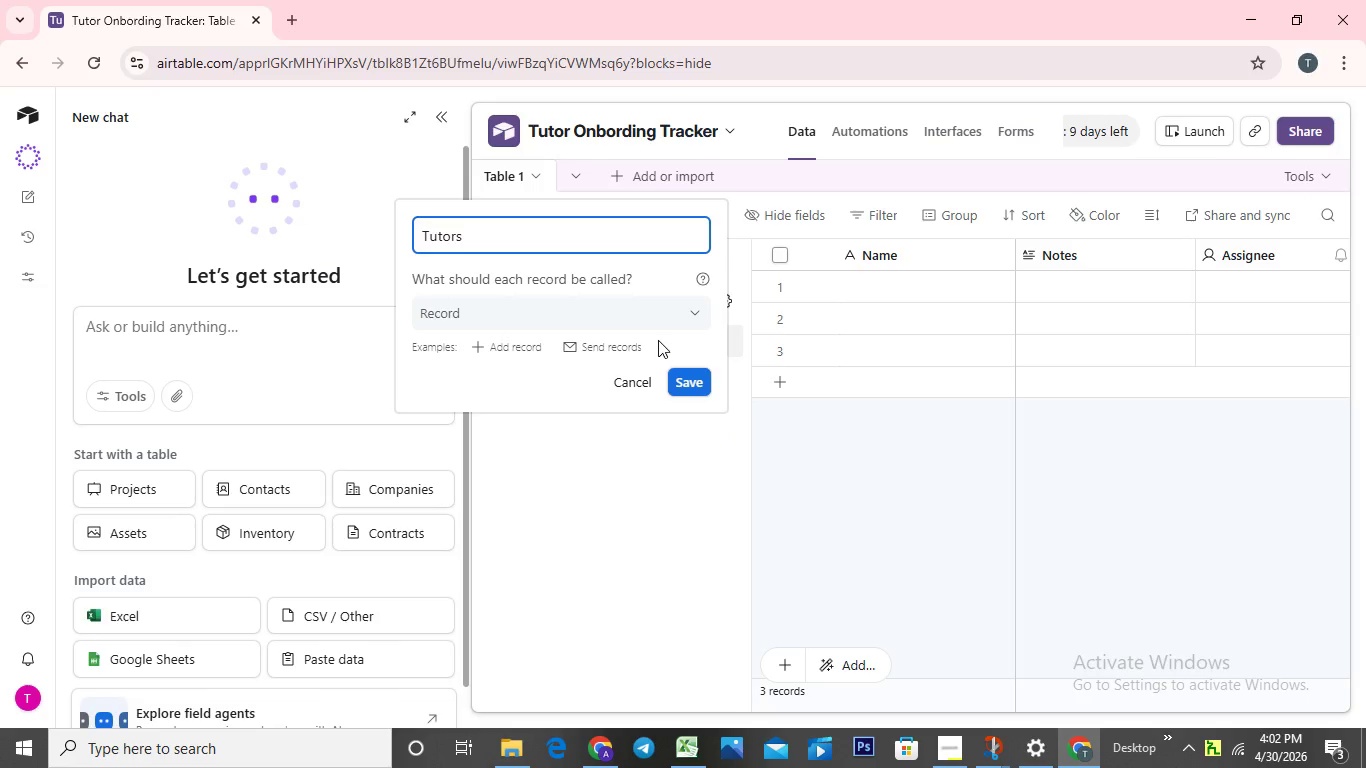 
key(Enter)
 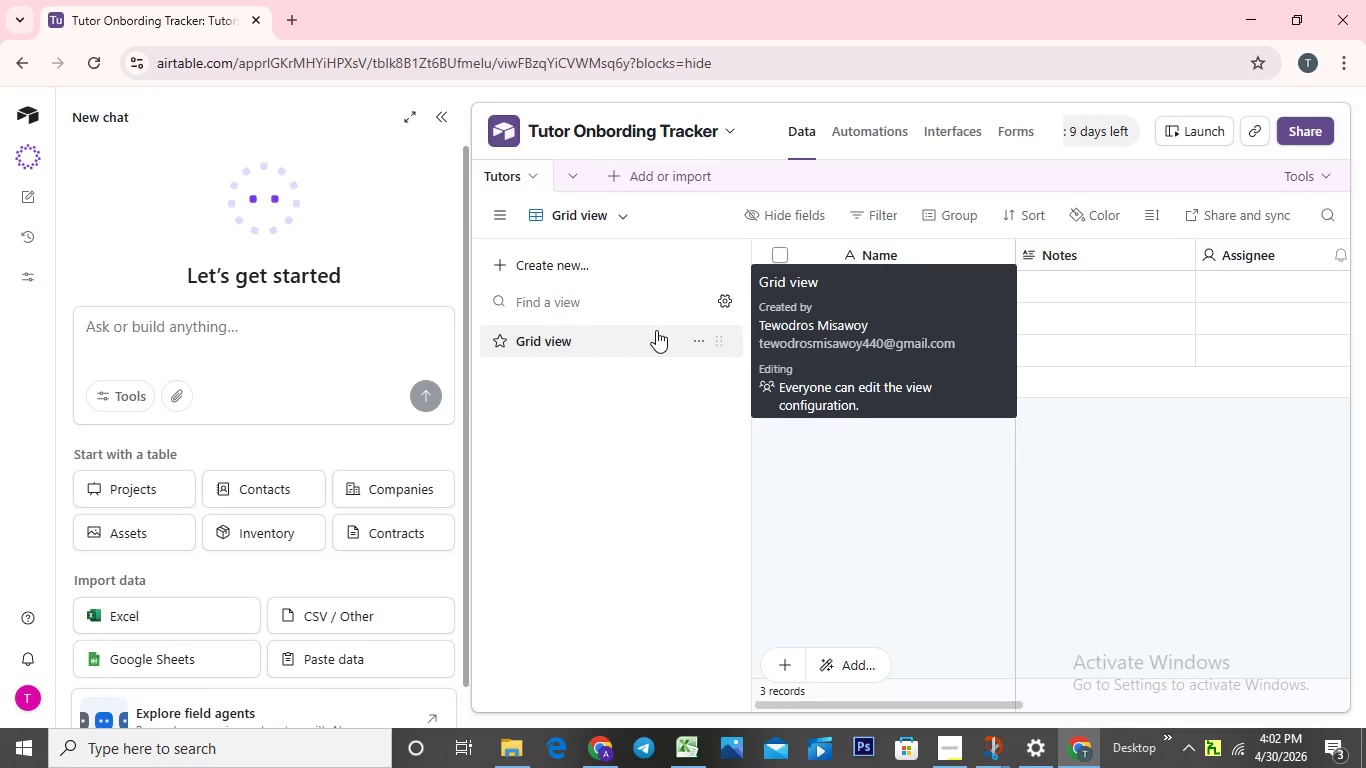 
wait(8.97)
 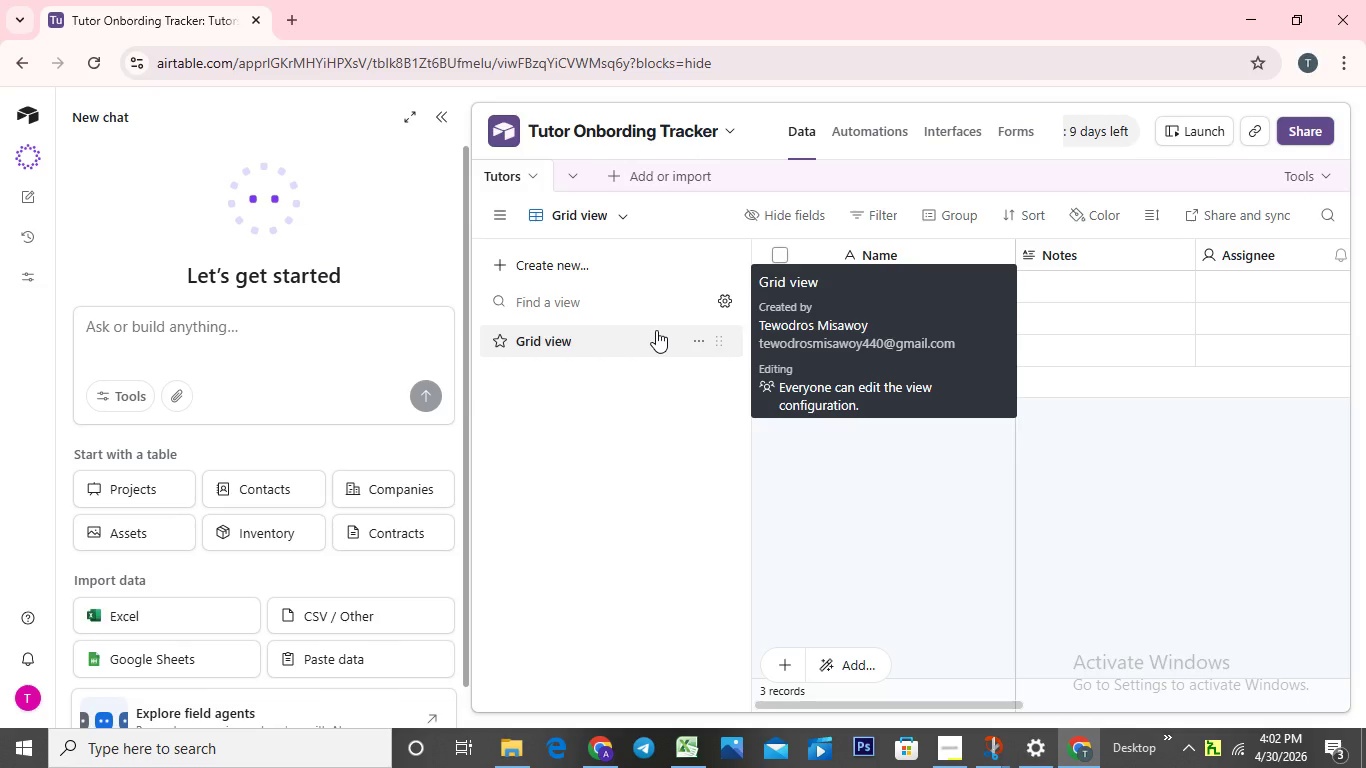 
left_click([1180, 260])
 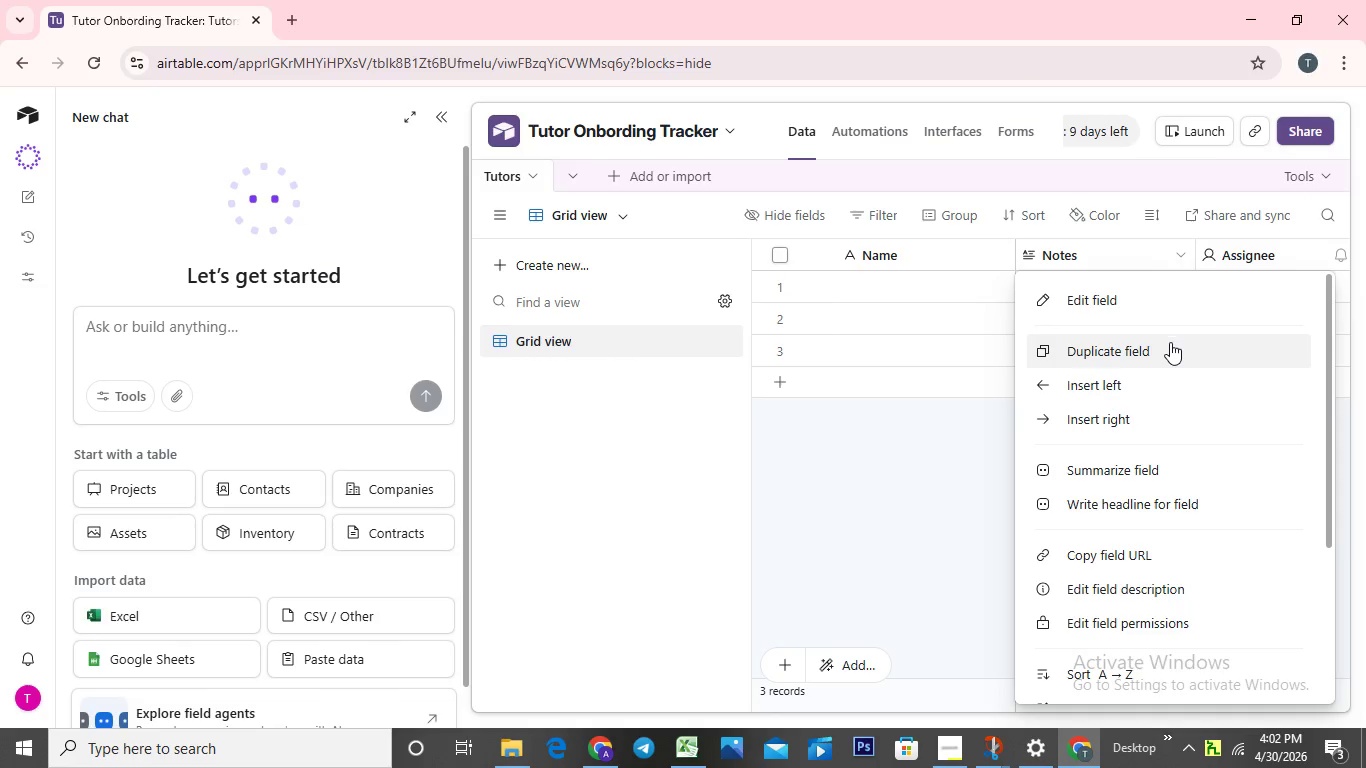 
scroll: coordinate [1170, 344], scroll_direction: down, amount: 8.0
 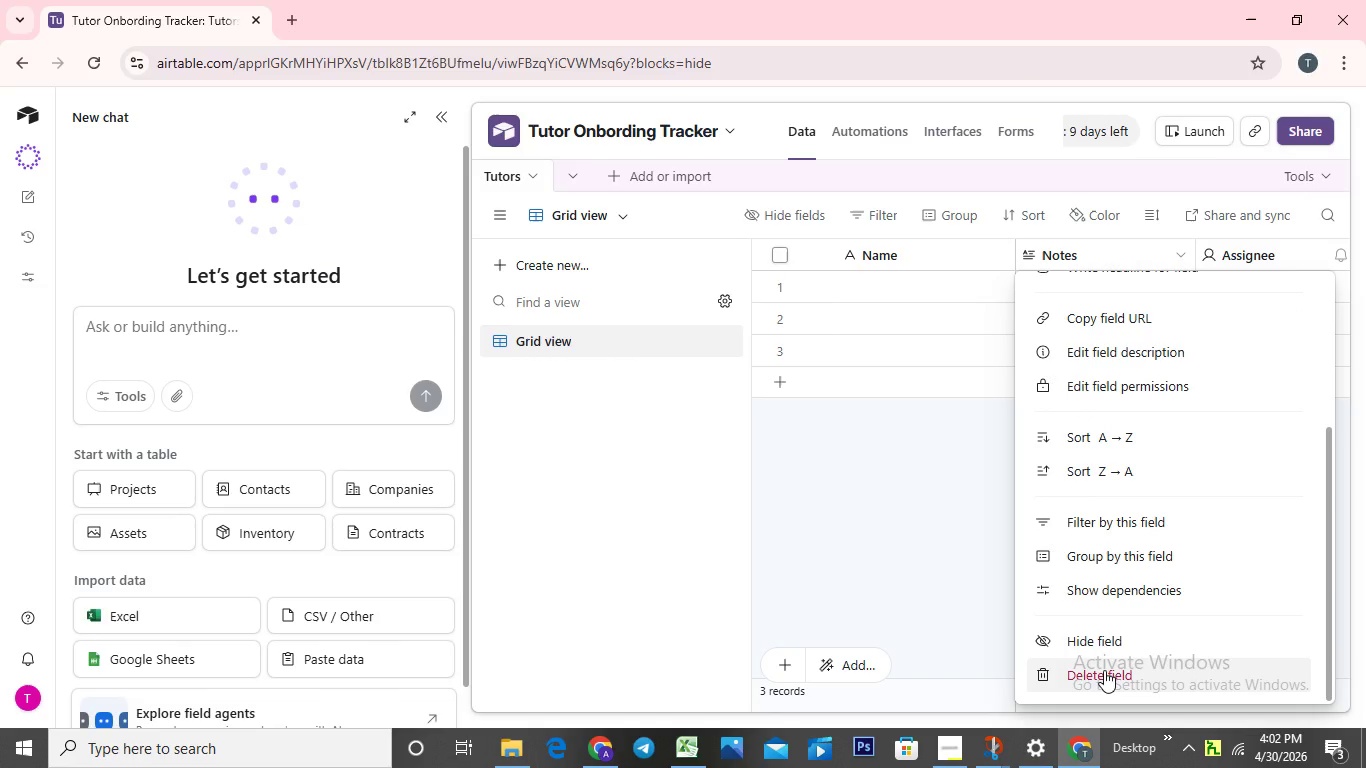 
left_click([1104, 670])
 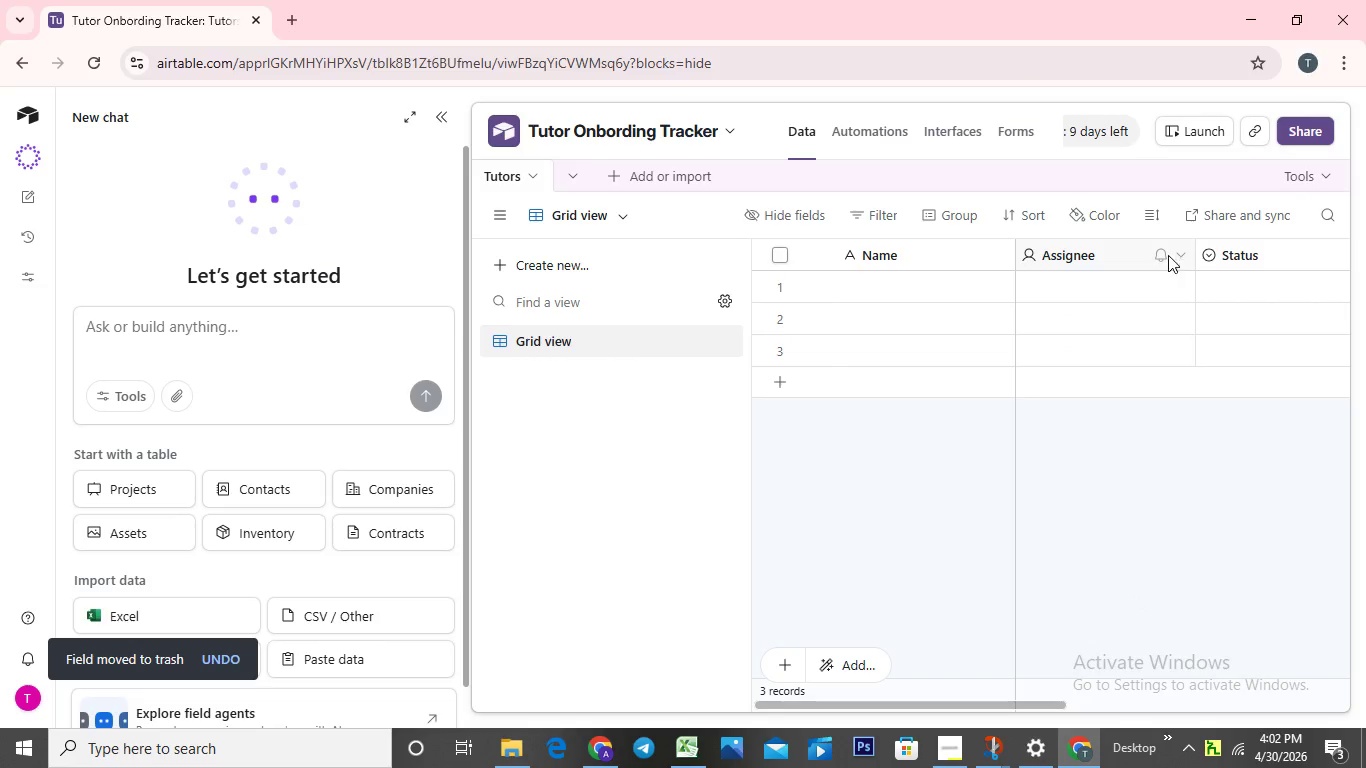 
left_click([1180, 250])
 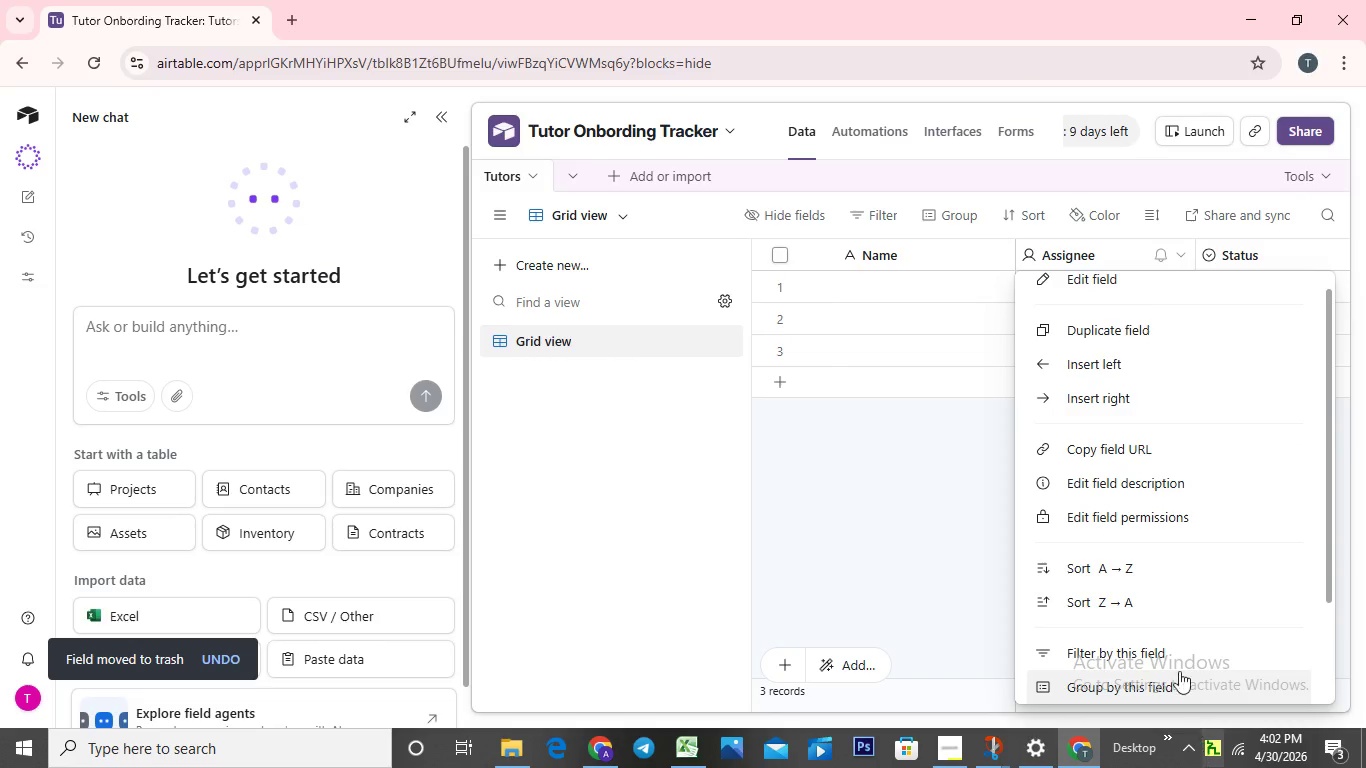 
scroll: coordinate [1173, 624], scroll_direction: down, amount: 4.0
 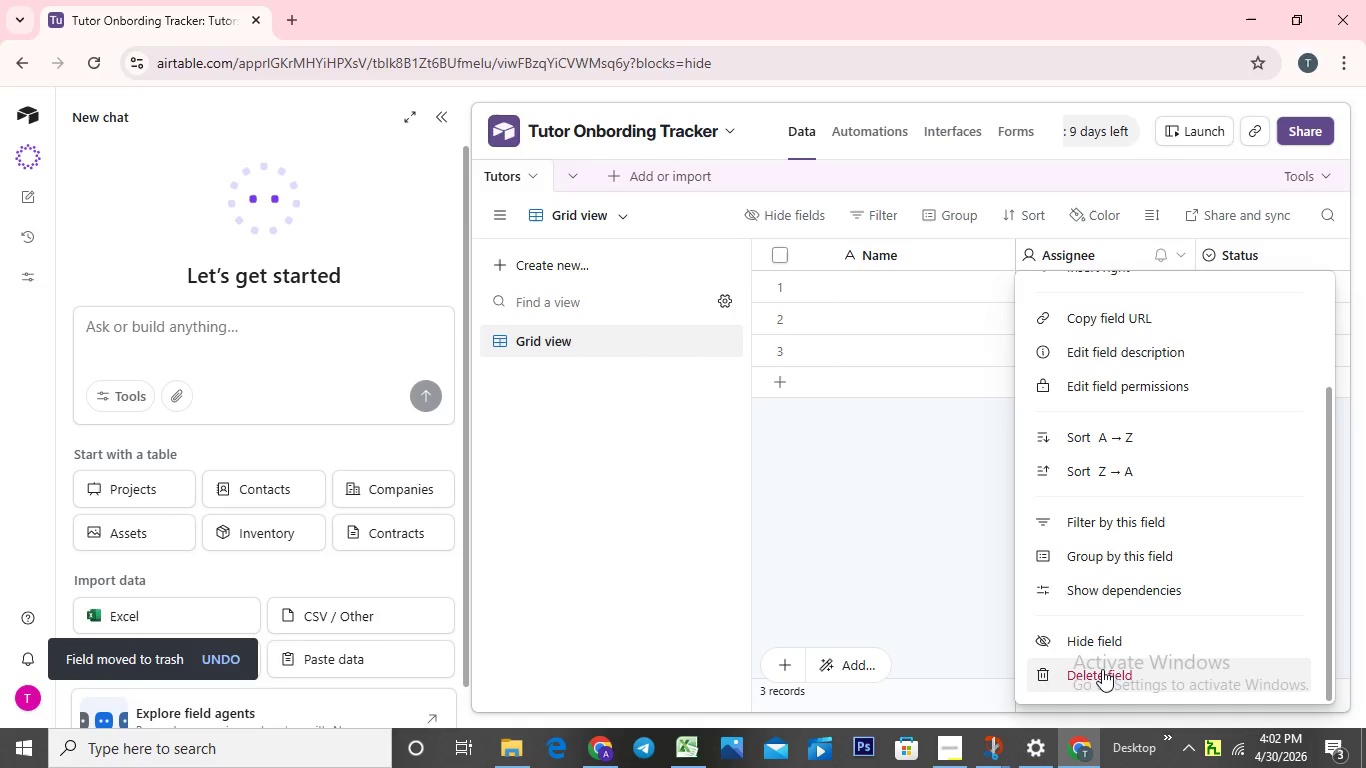 
left_click([1102, 669])
 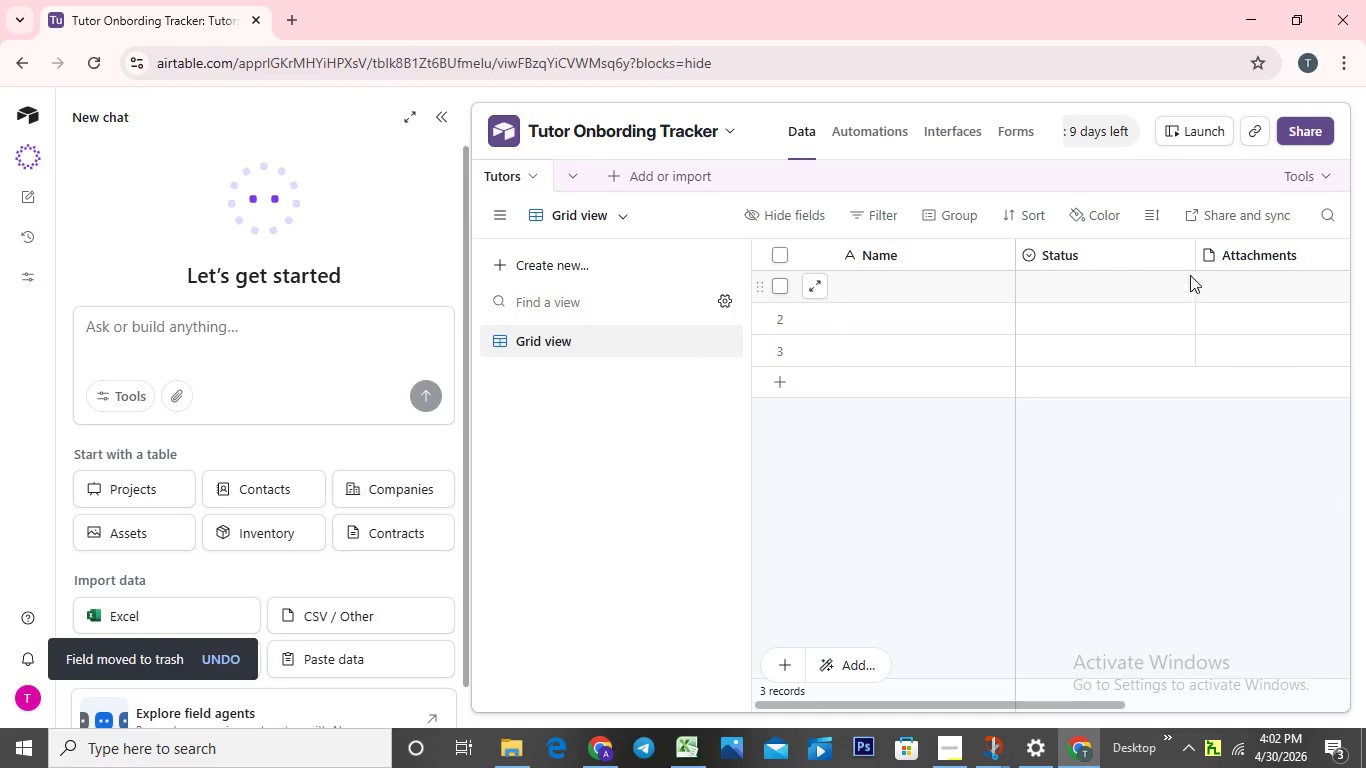 
left_click([1183, 253])
 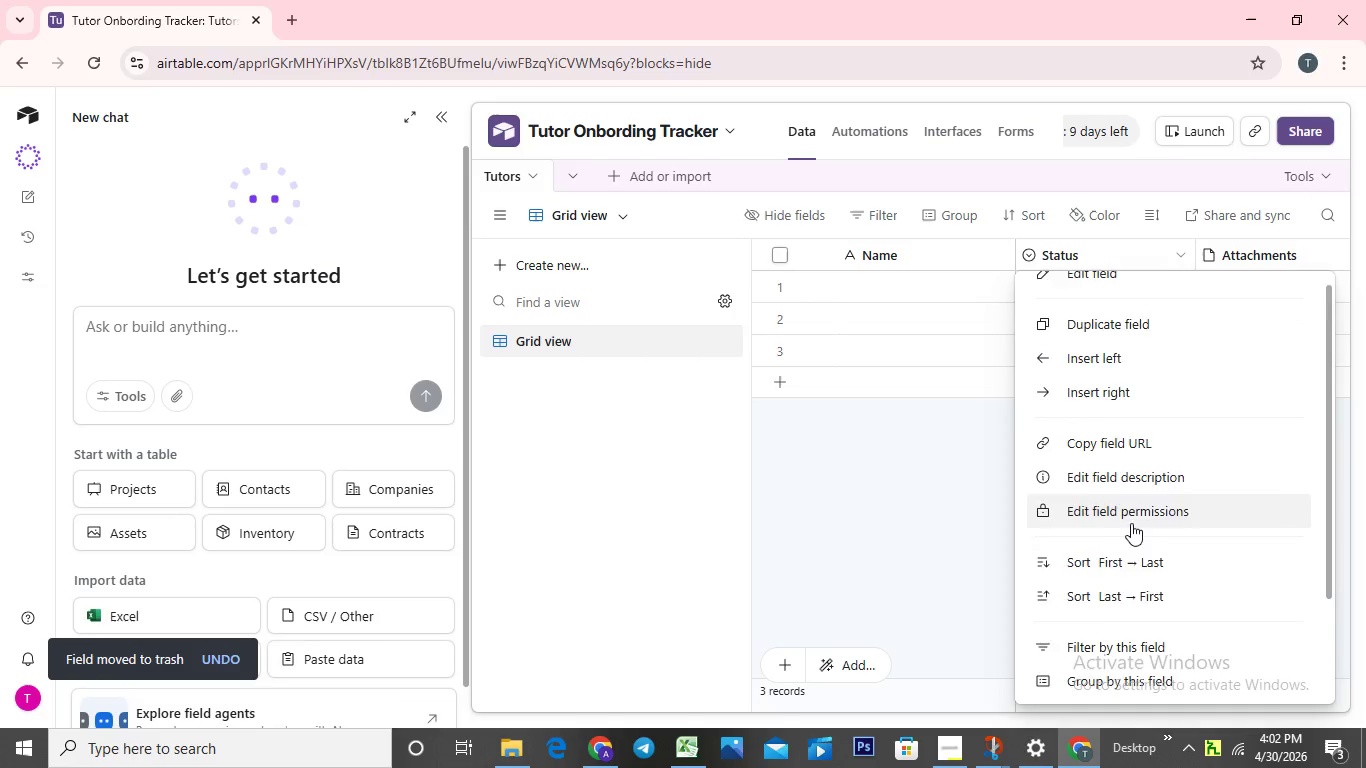 
scroll: coordinate [1132, 518], scroll_direction: down, amount: 9.0
 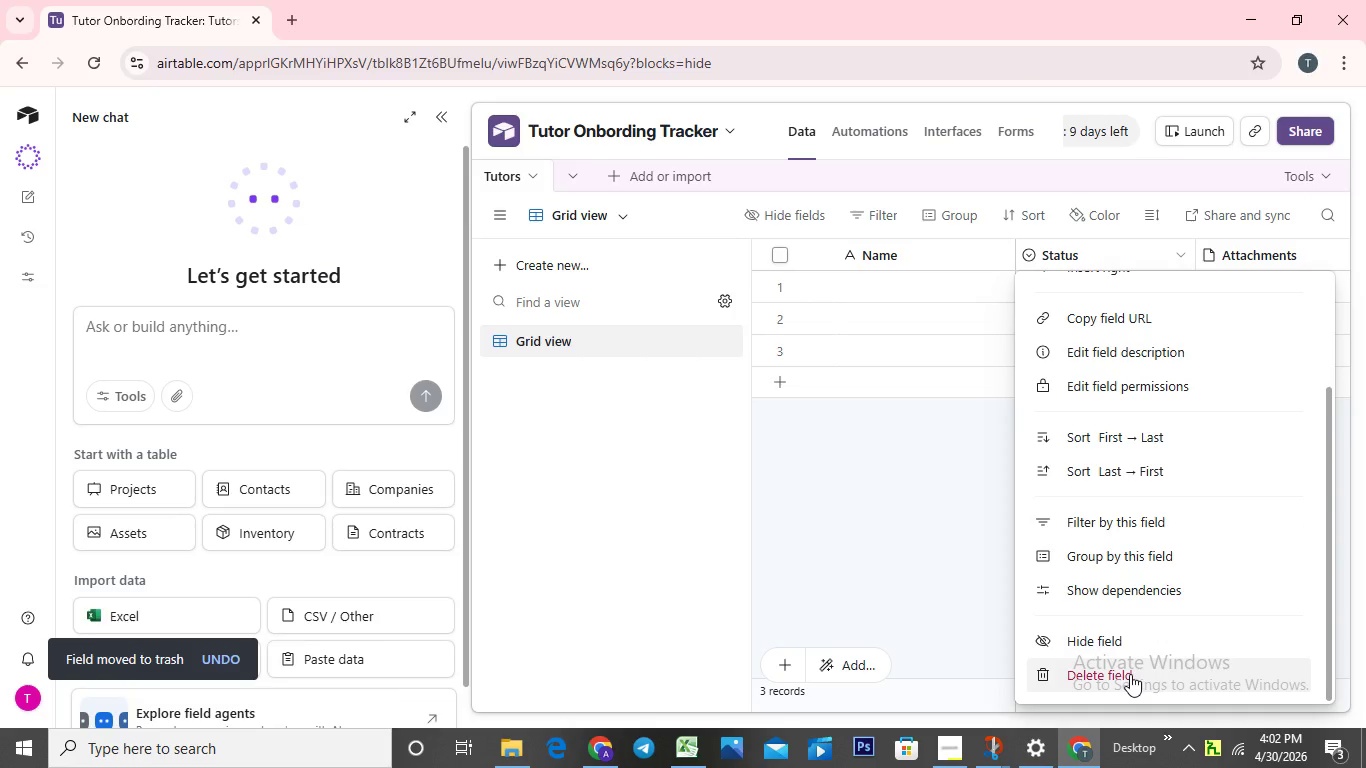 
left_click([1130, 674])
 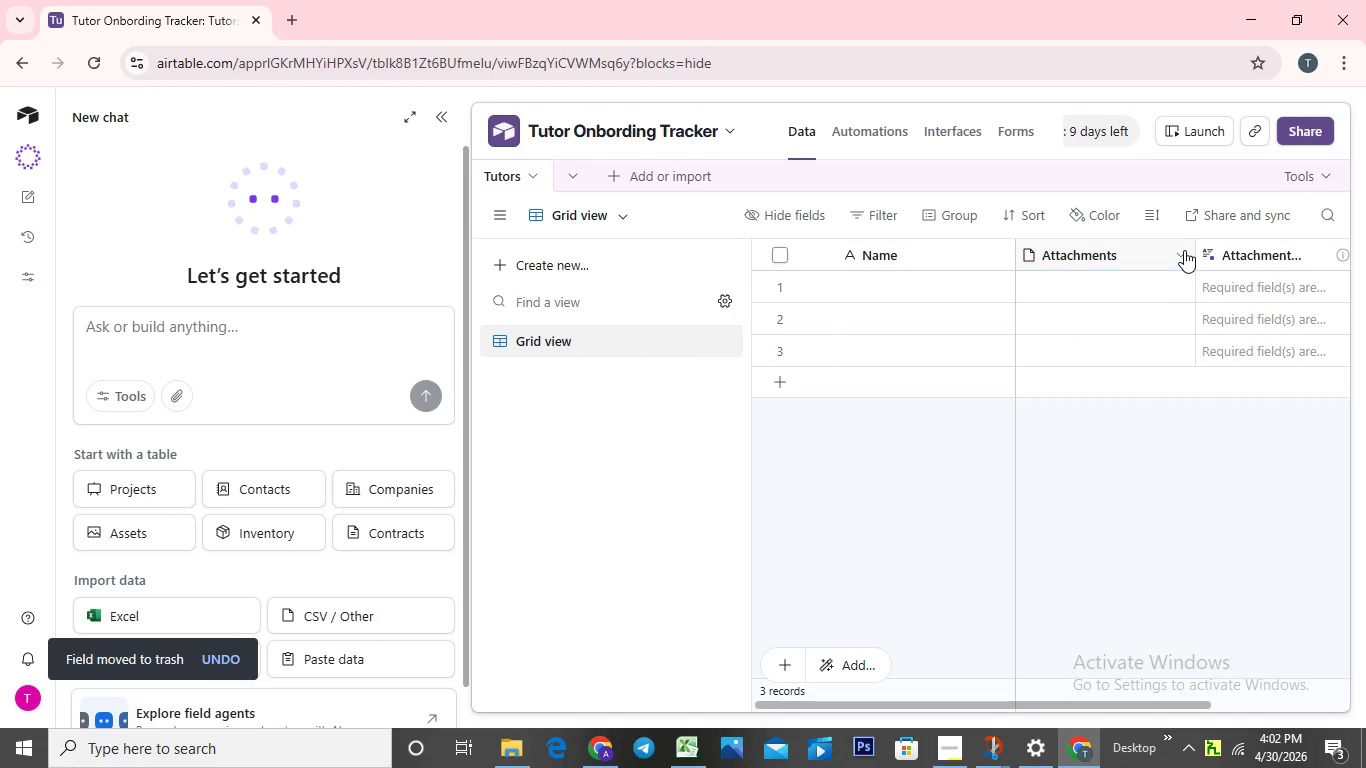 
left_click([1181, 251])
 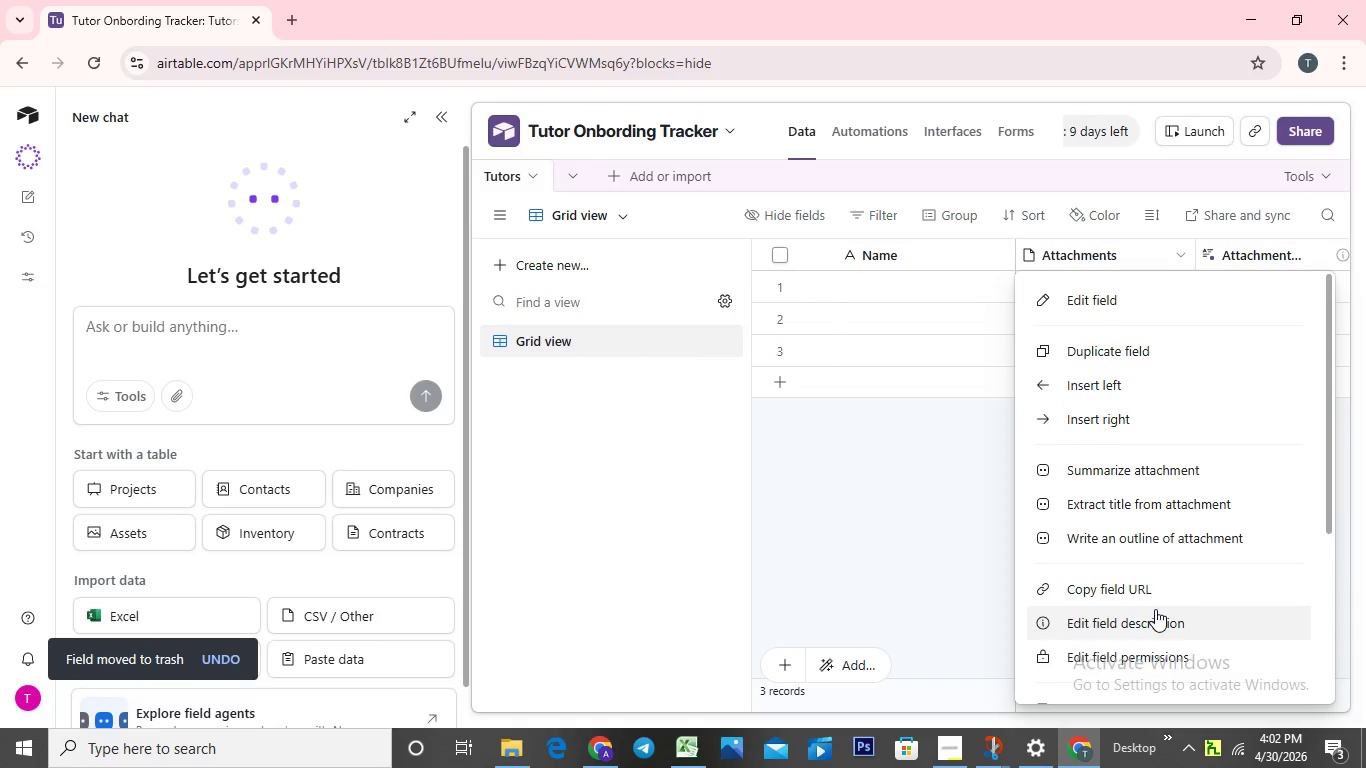 
scroll: coordinate [1155, 609], scroll_direction: down, amount: 4.0
 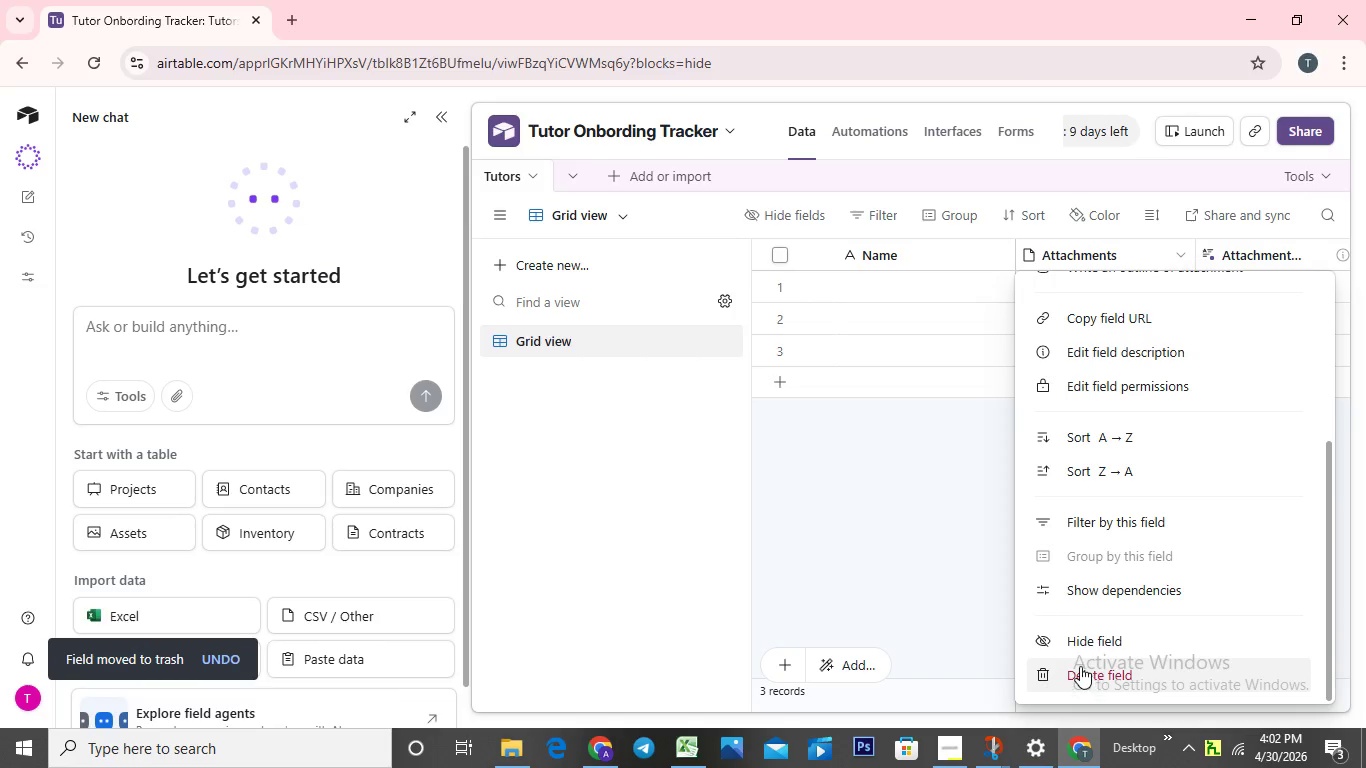 
left_click([1080, 666])
 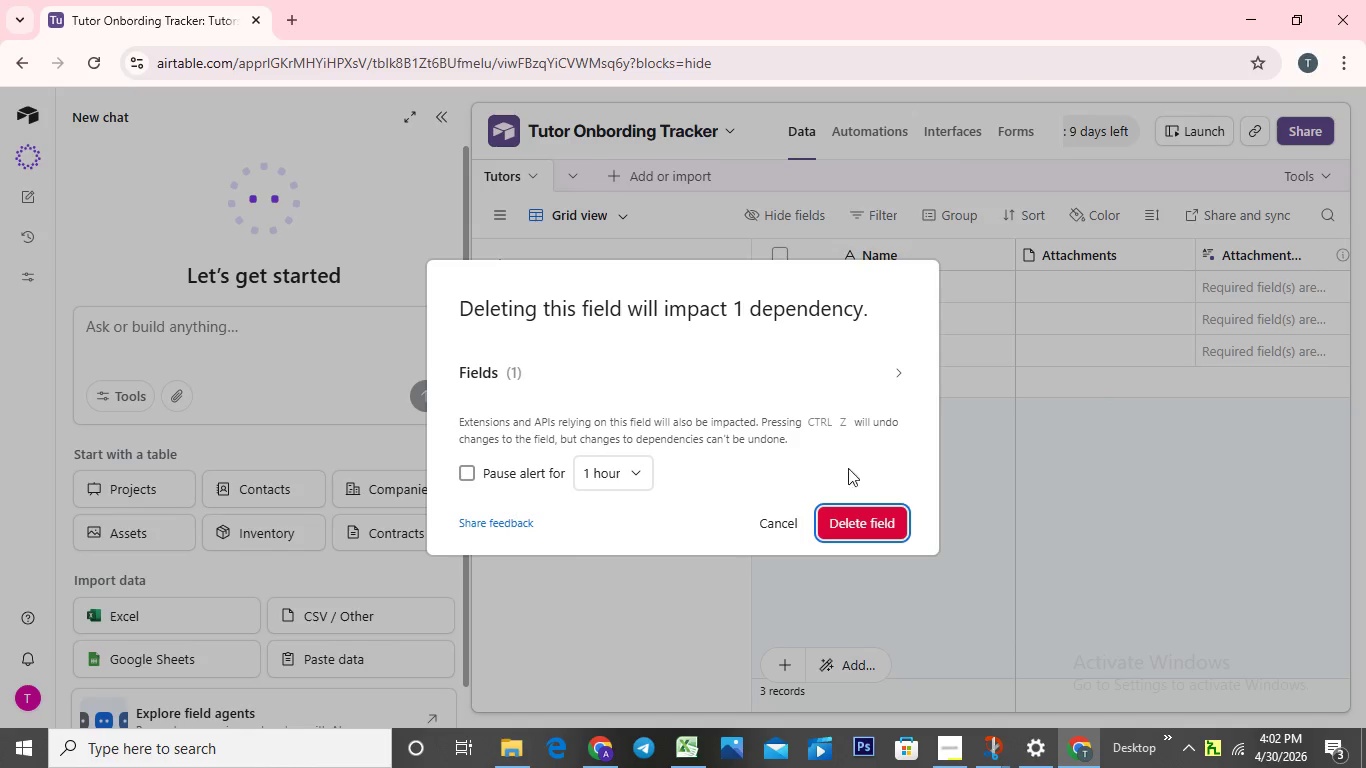 
wait(10.69)
 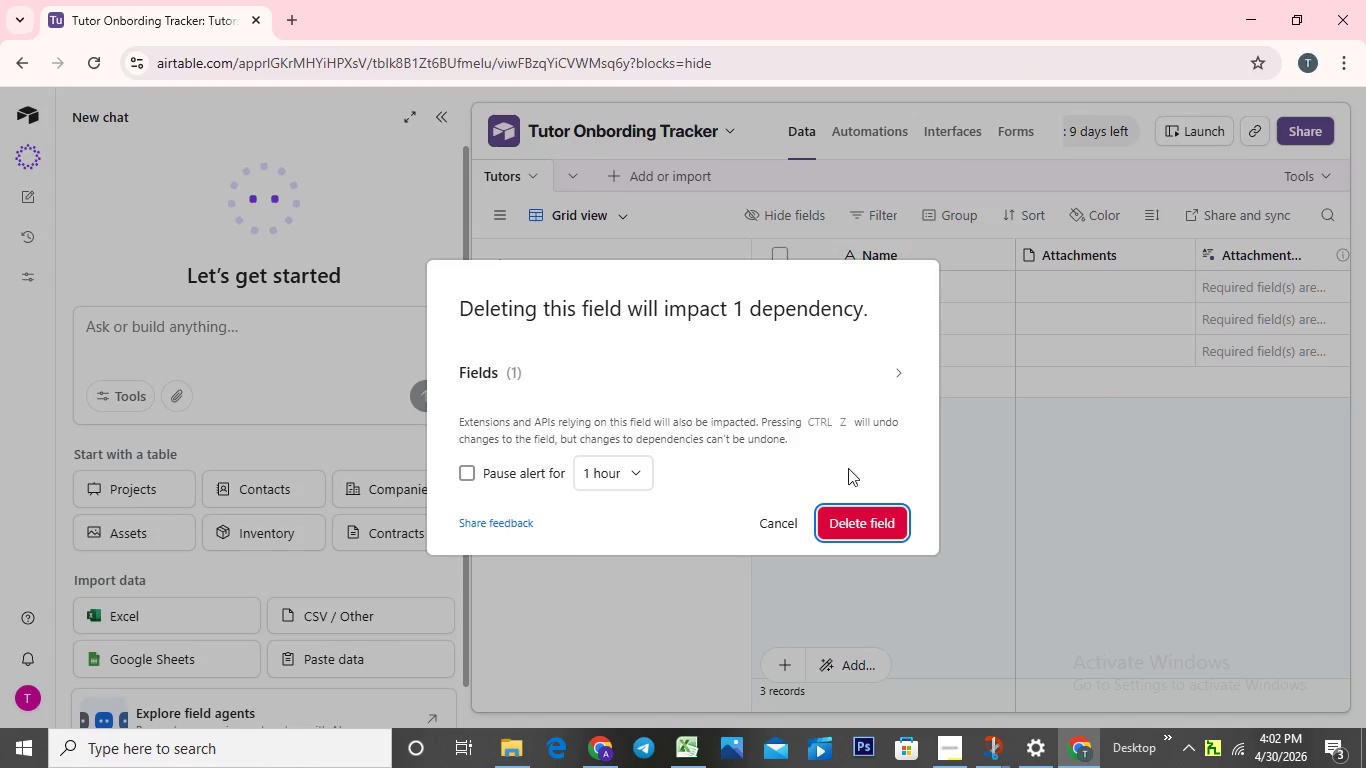 
left_click([842, 518])
 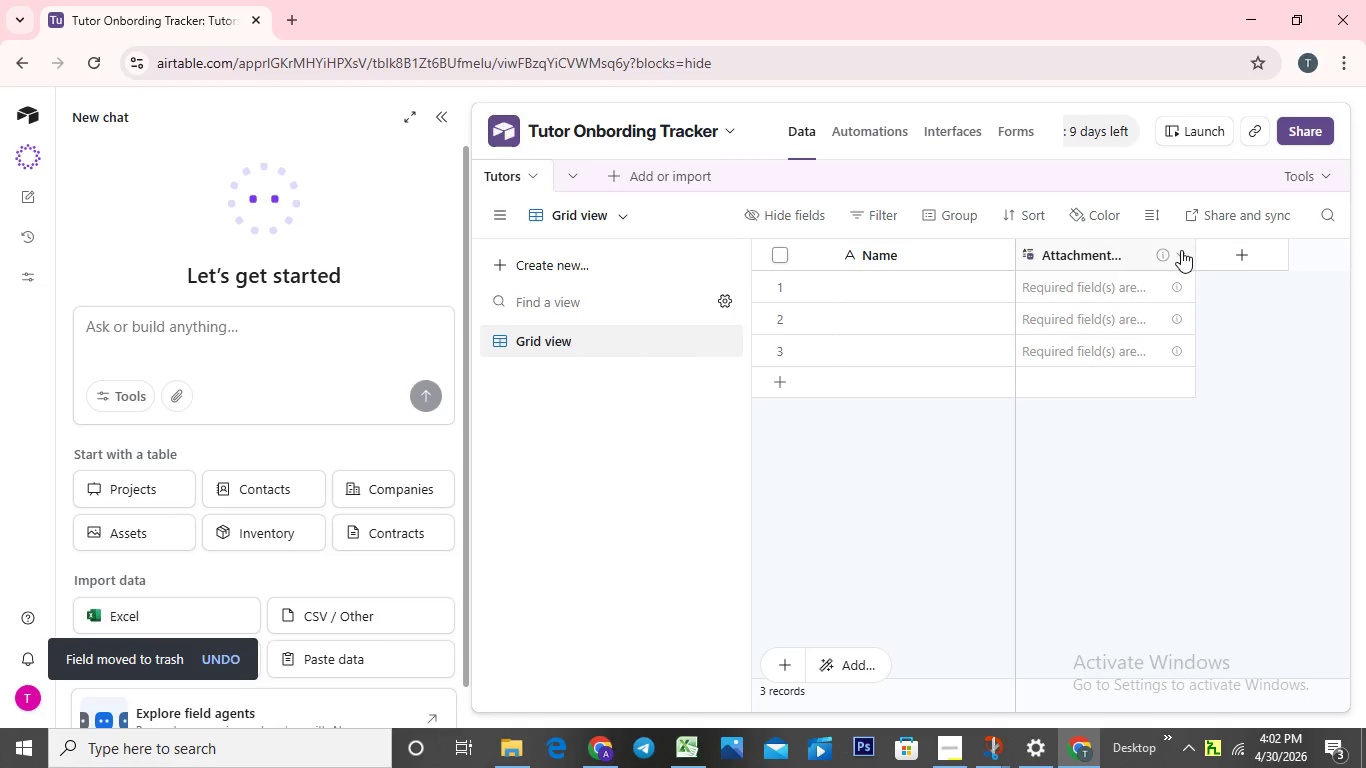 
left_click([1179, 251])
 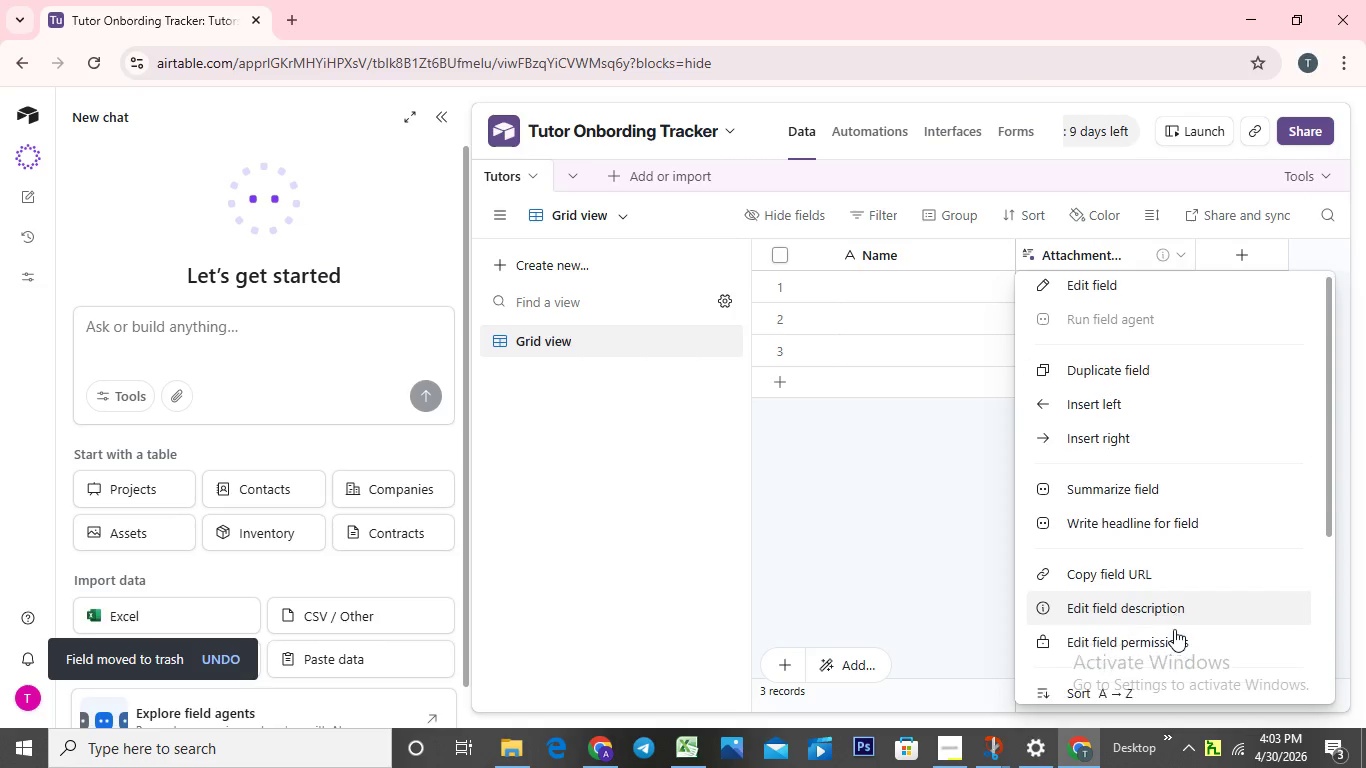 
scroll: coordinate [1174, 629], scroll_direction: down, amount: 4.0
 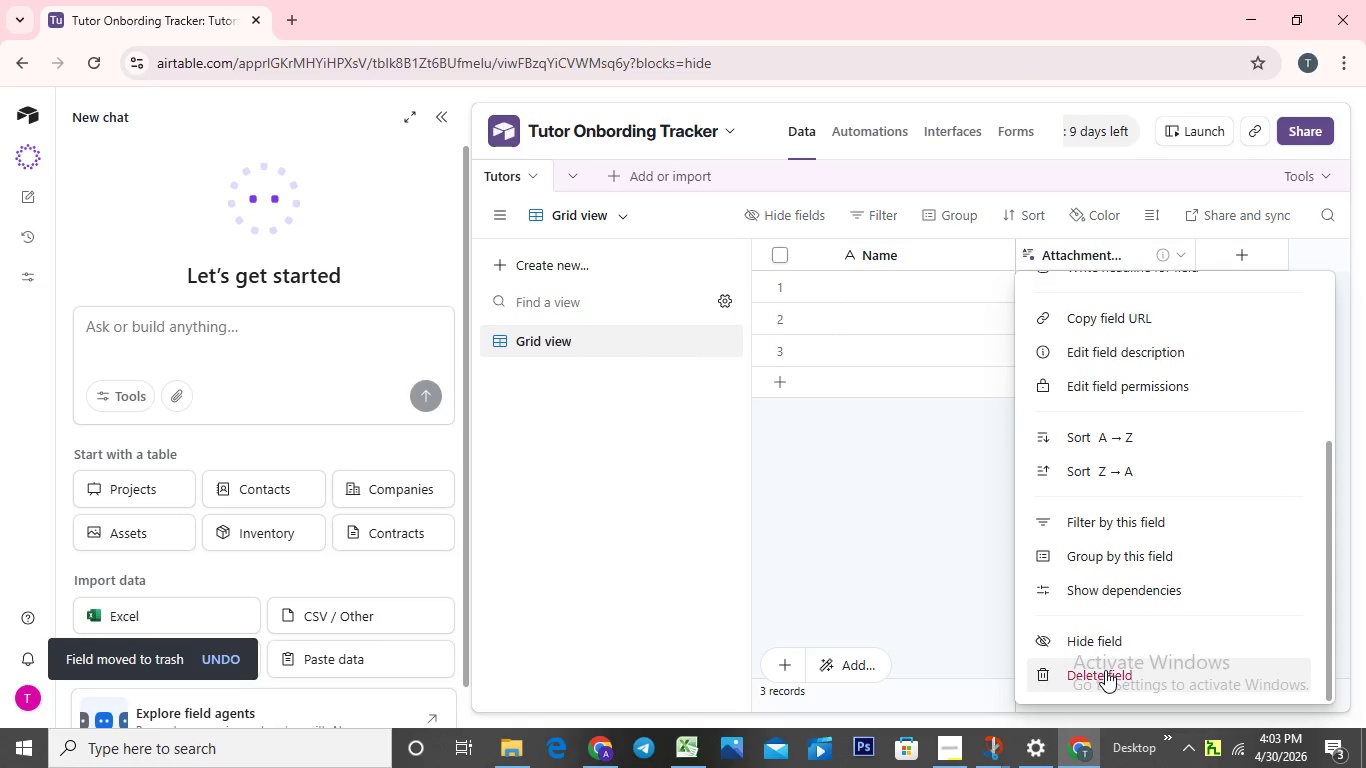 
left_click([1105, 670])
 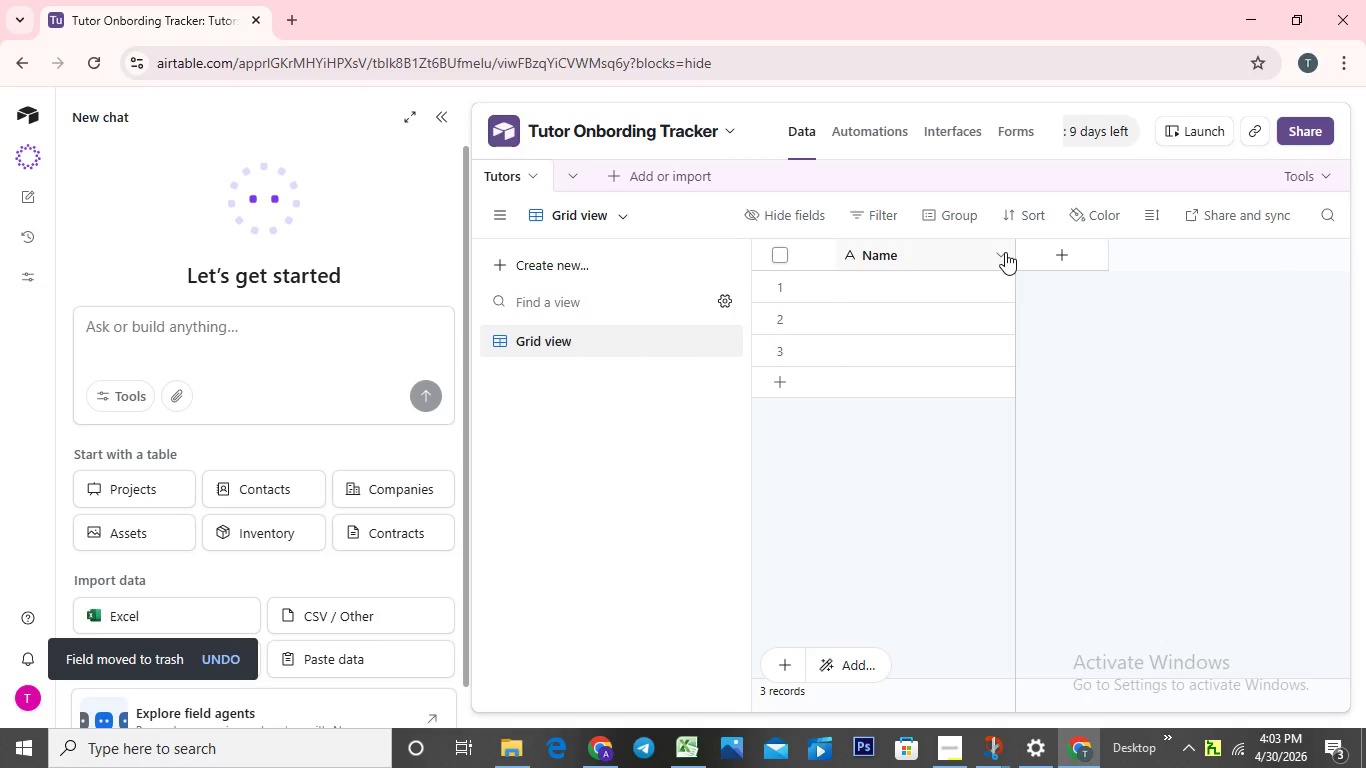 
wait(6.16)
 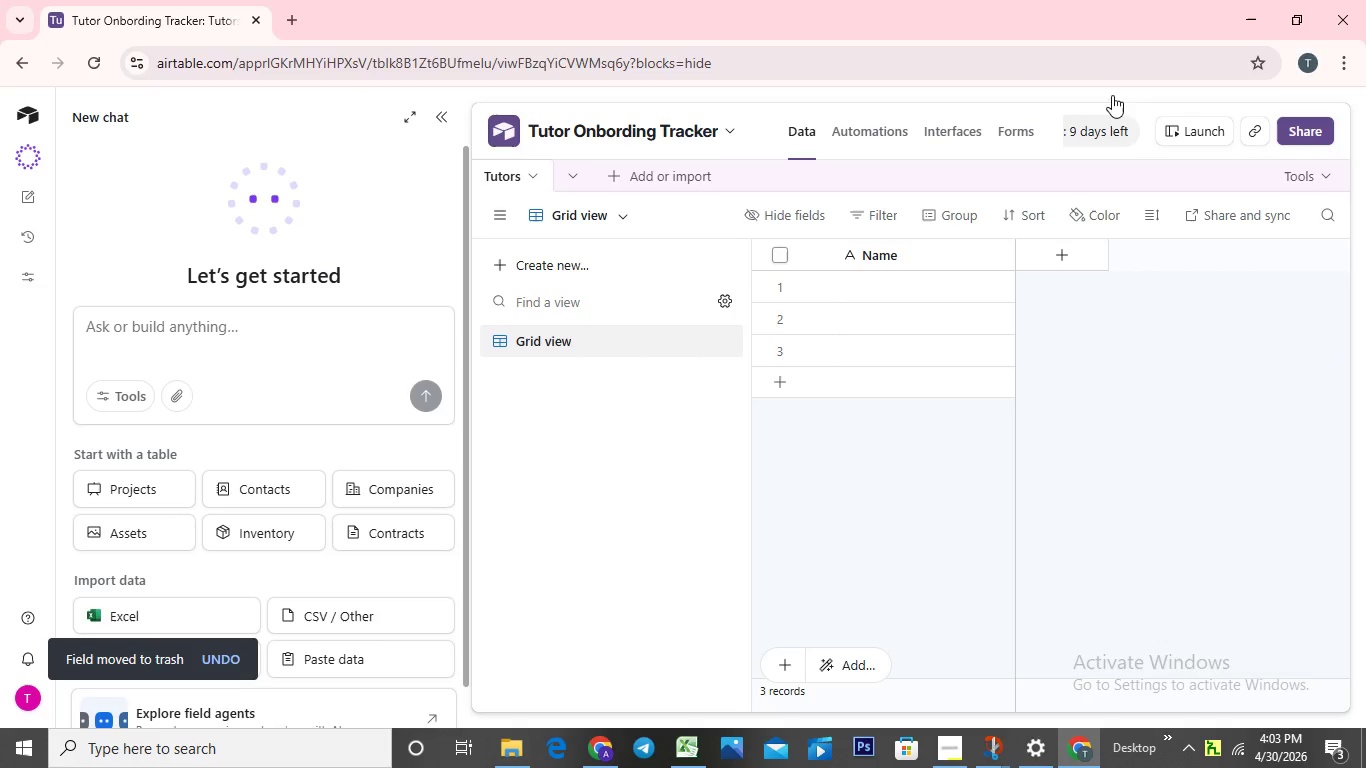 
left_click([1005, 252])
 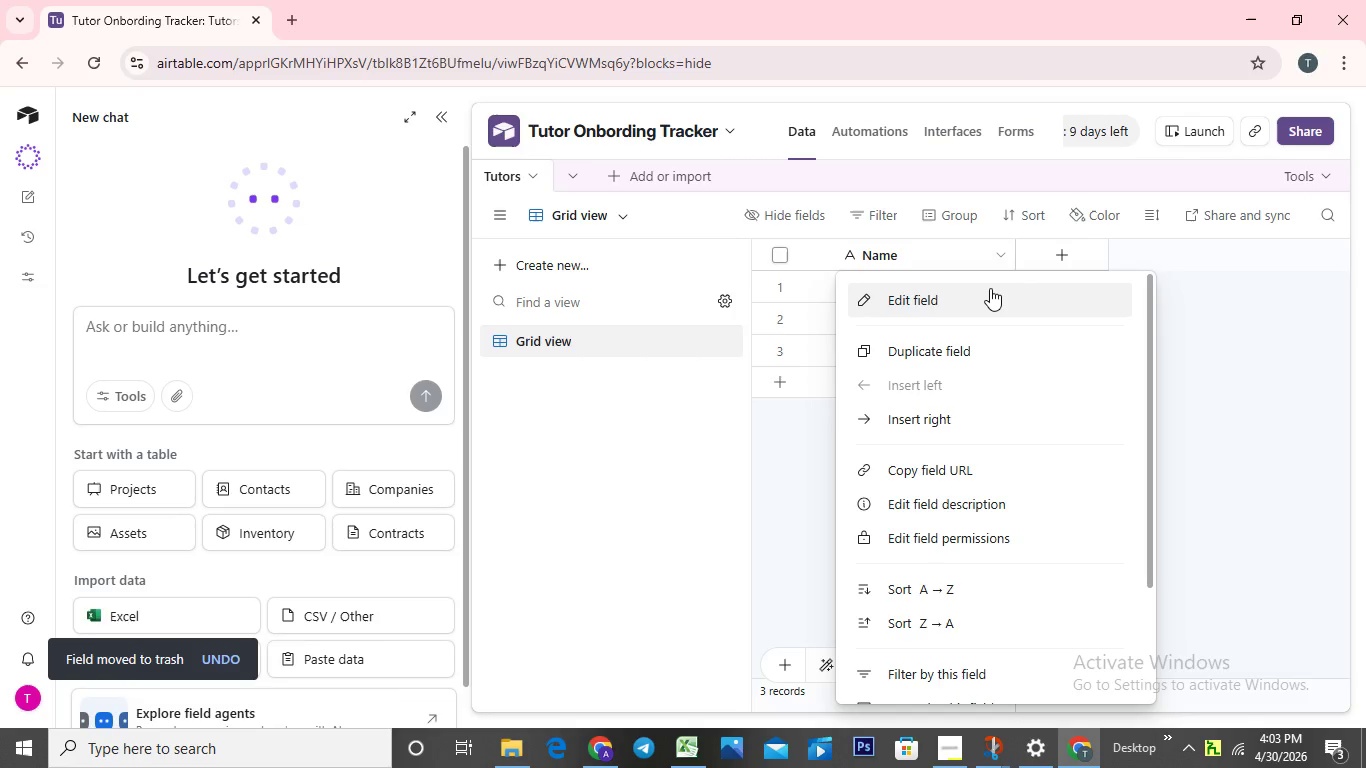 
left_click([990, 288])
 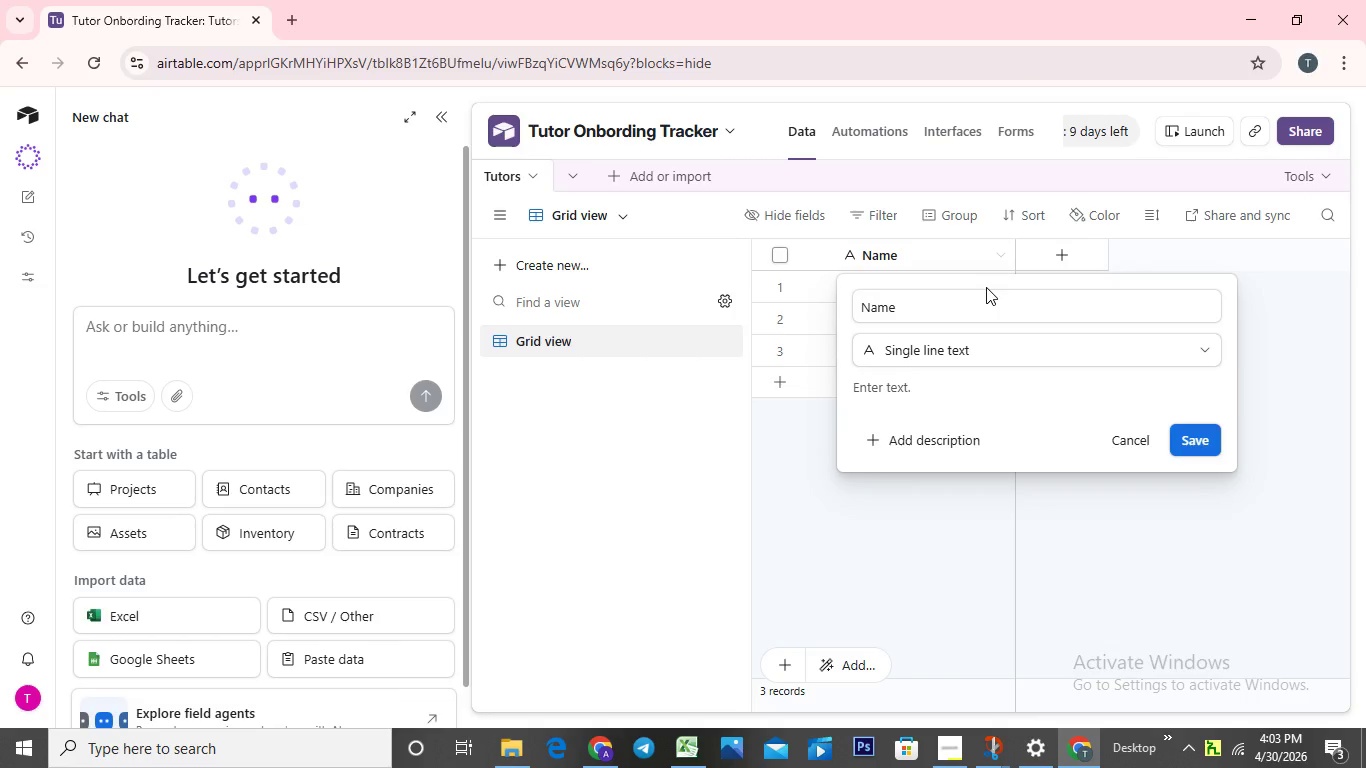 
left_click([966, 290])
 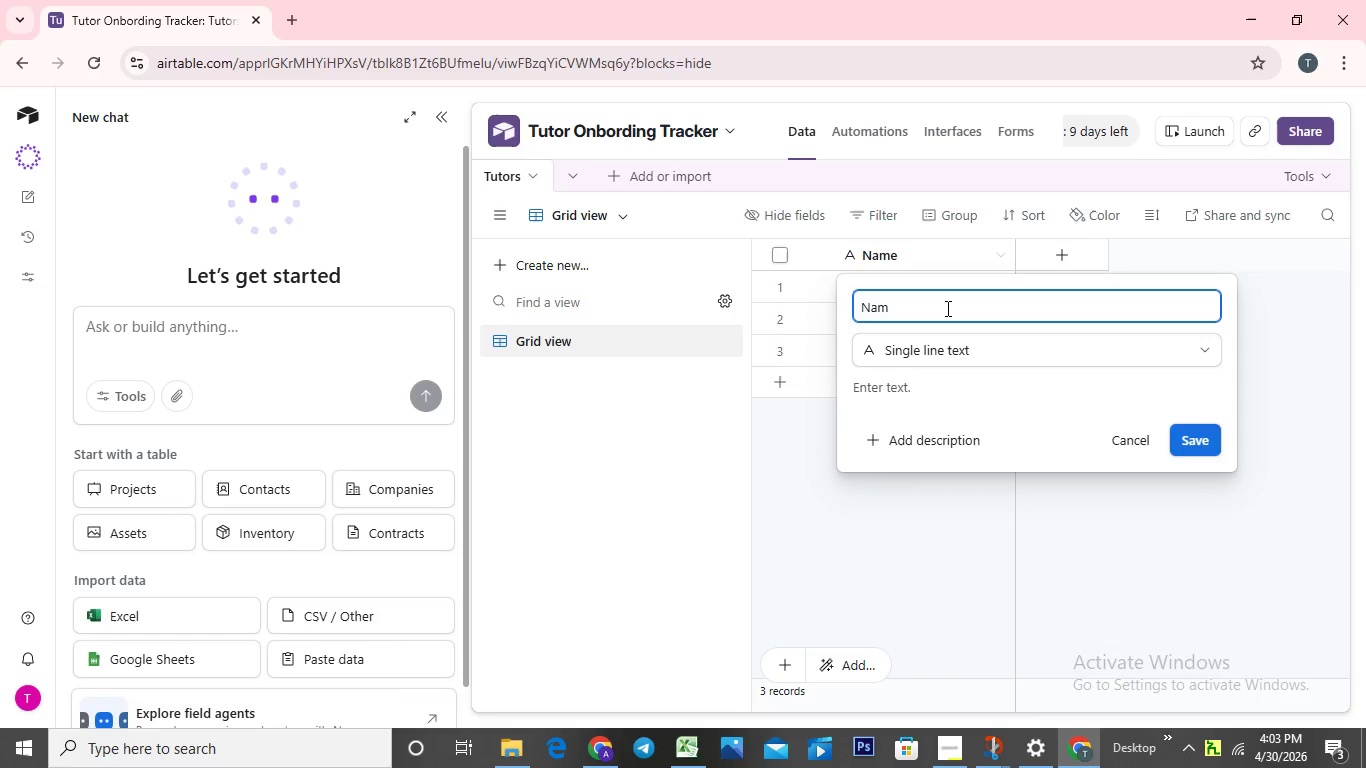 
hold_key(key=Backspace, duration=0.92)
 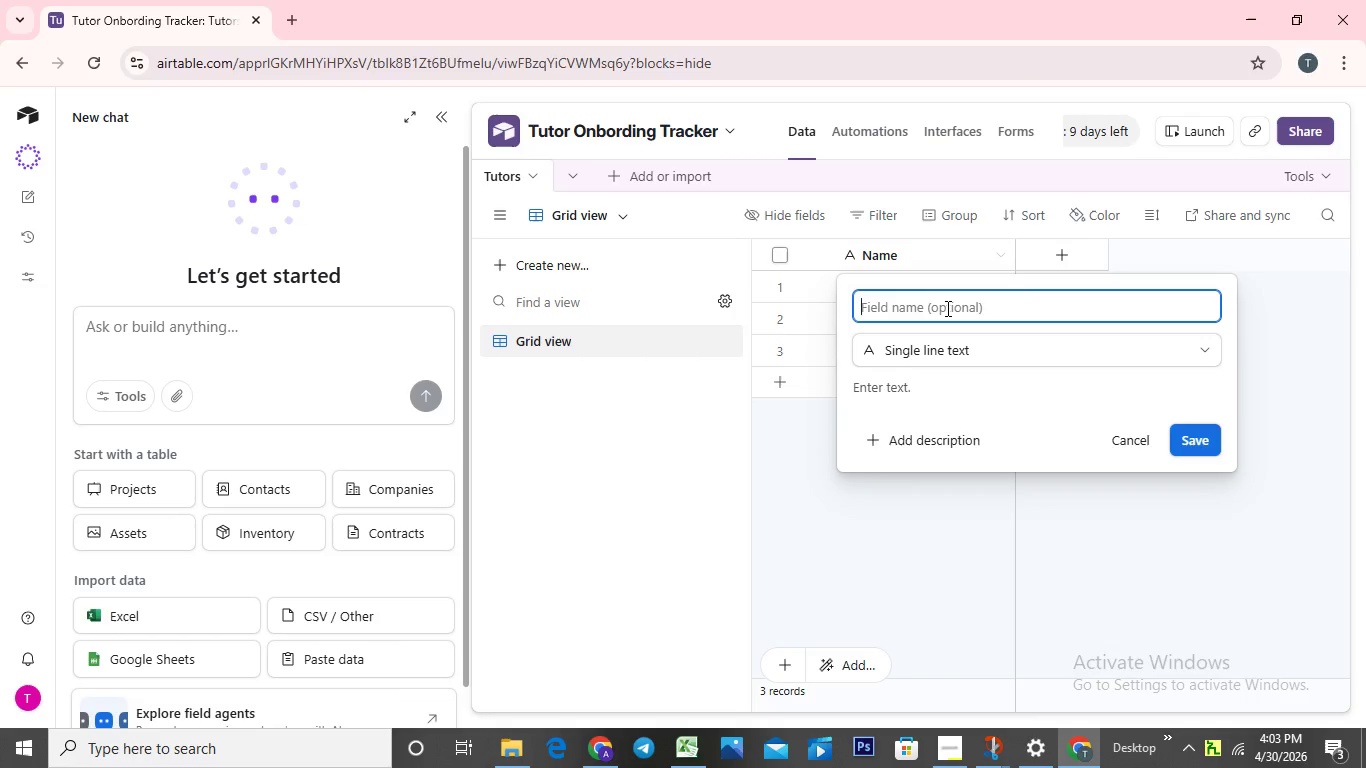 
type(Tutor Name)
 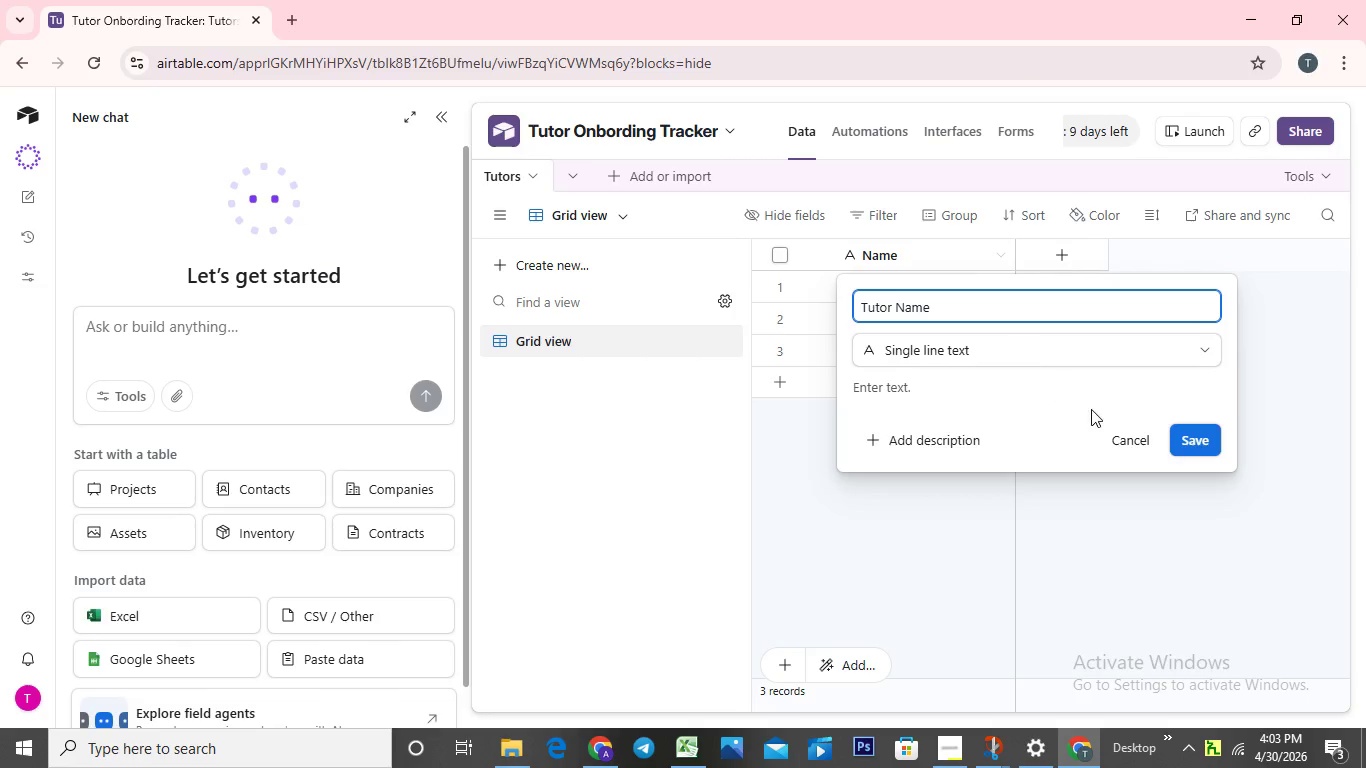 
left_click([1202, 450])
 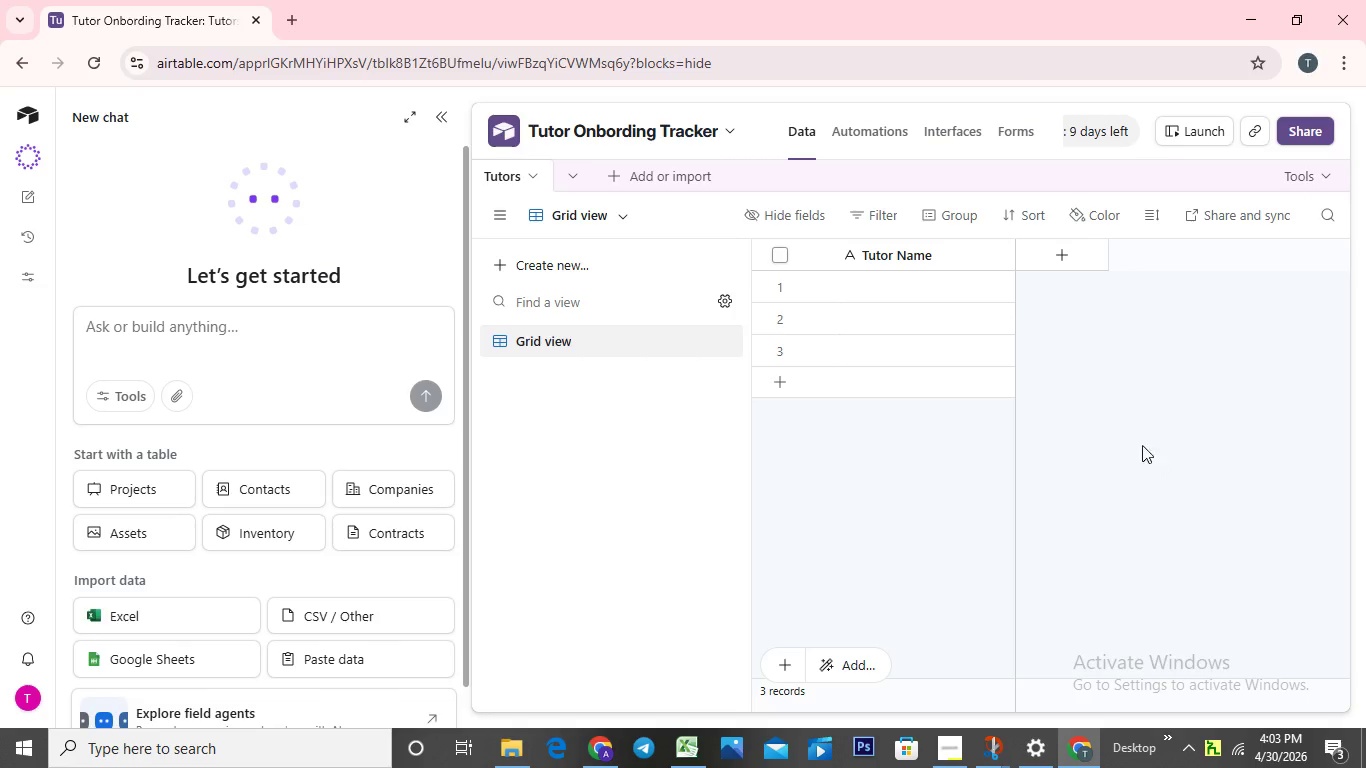 
wait(7.75)
 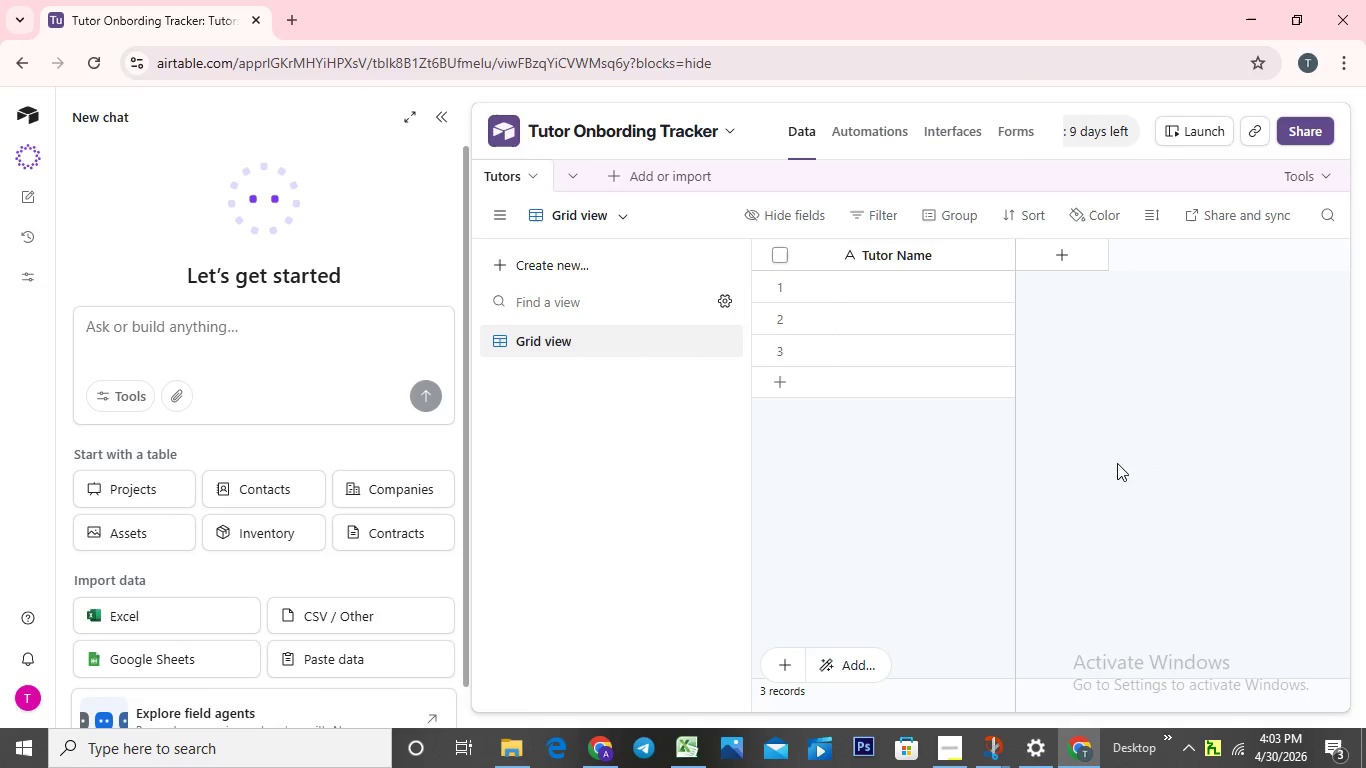 
left_click([1058, 263])
 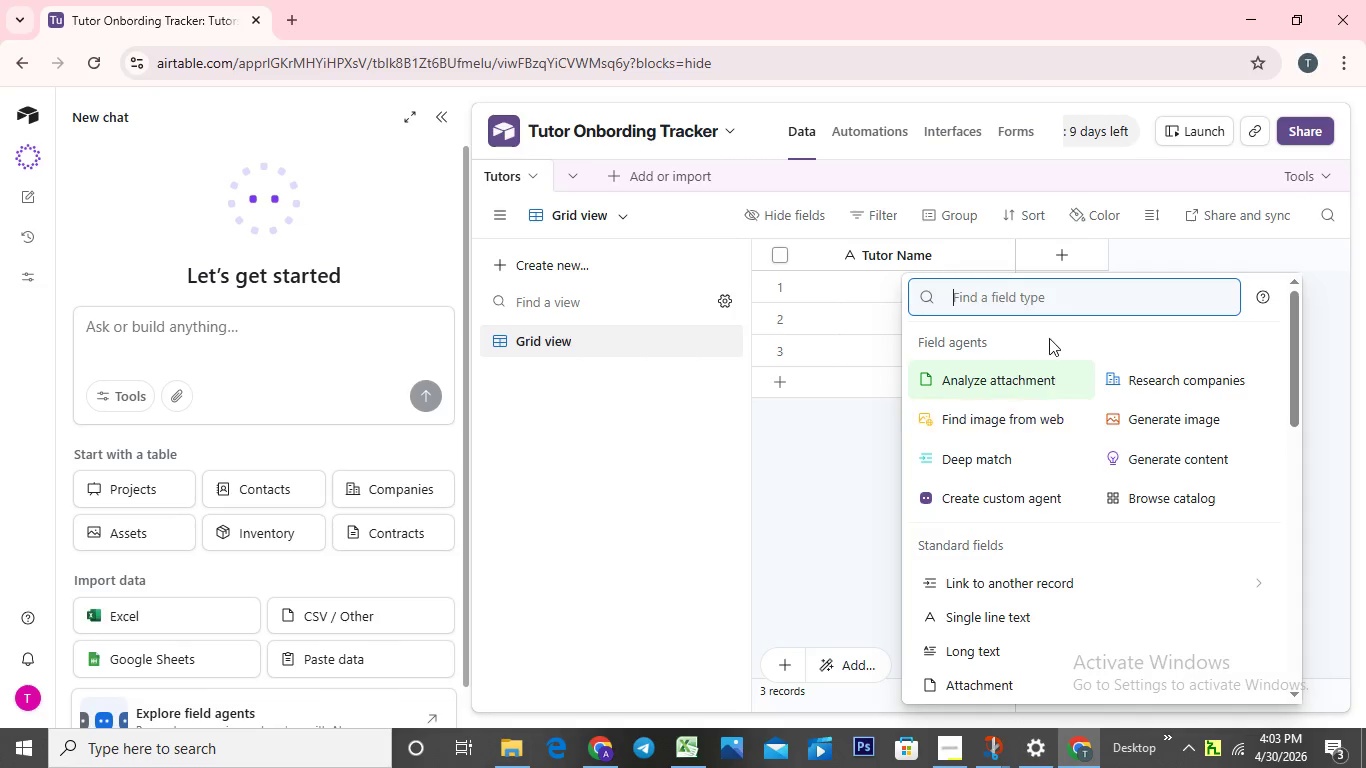 
wait(7.23)
 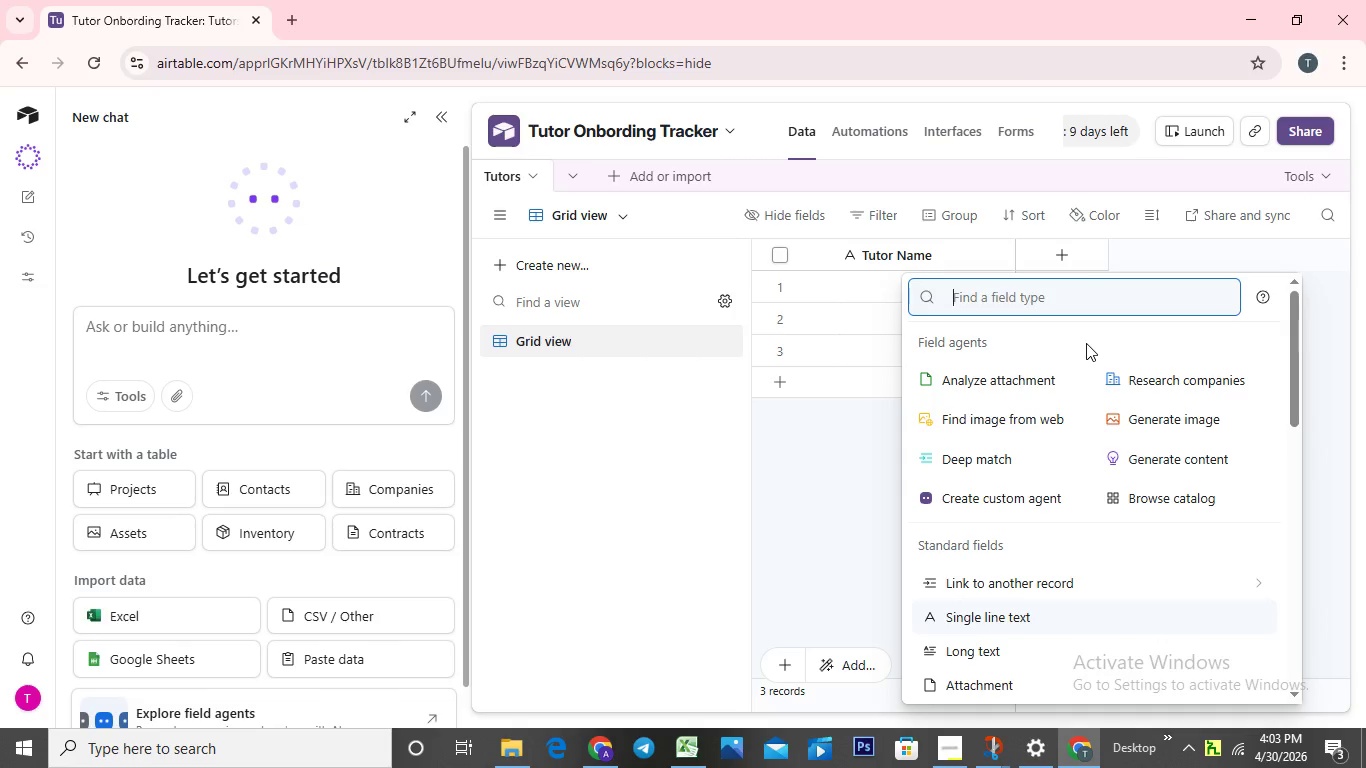 
type(mul)
 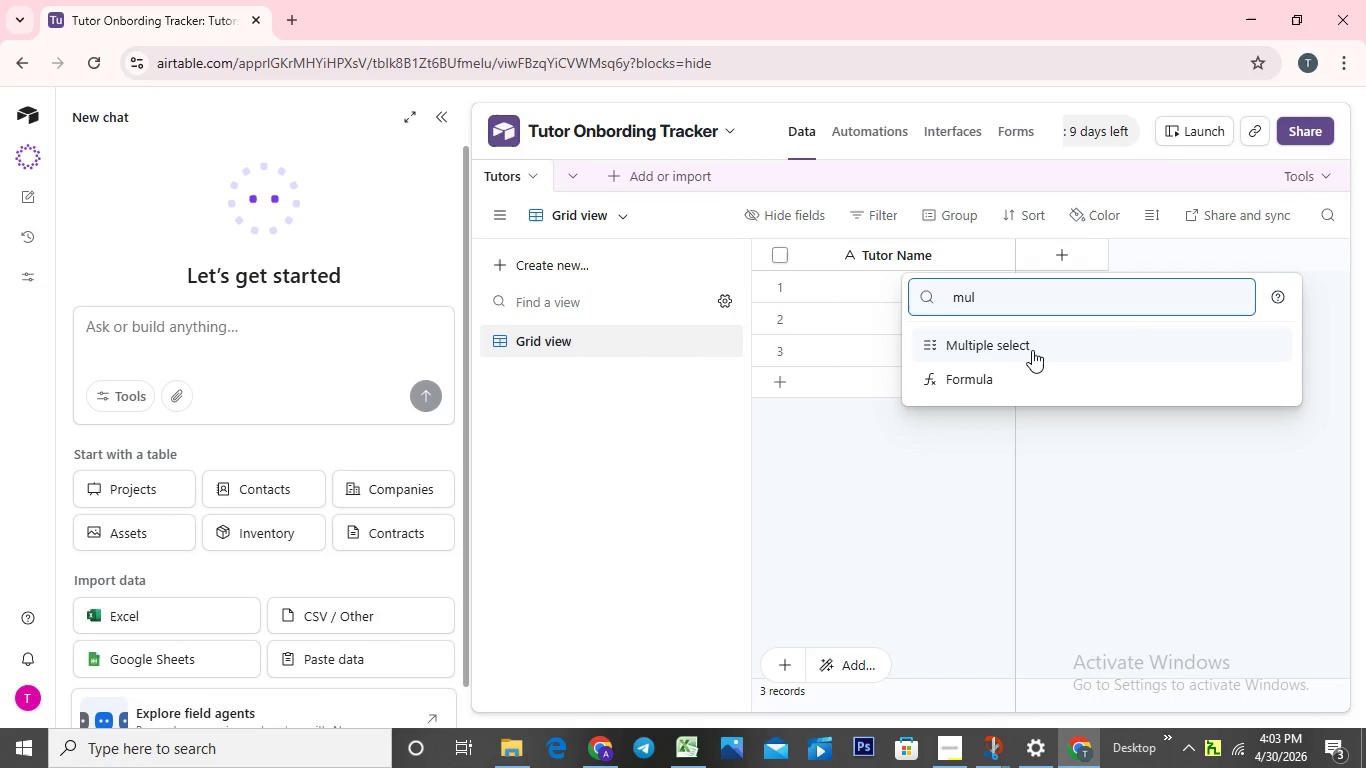 
left_click([1032, 350])
 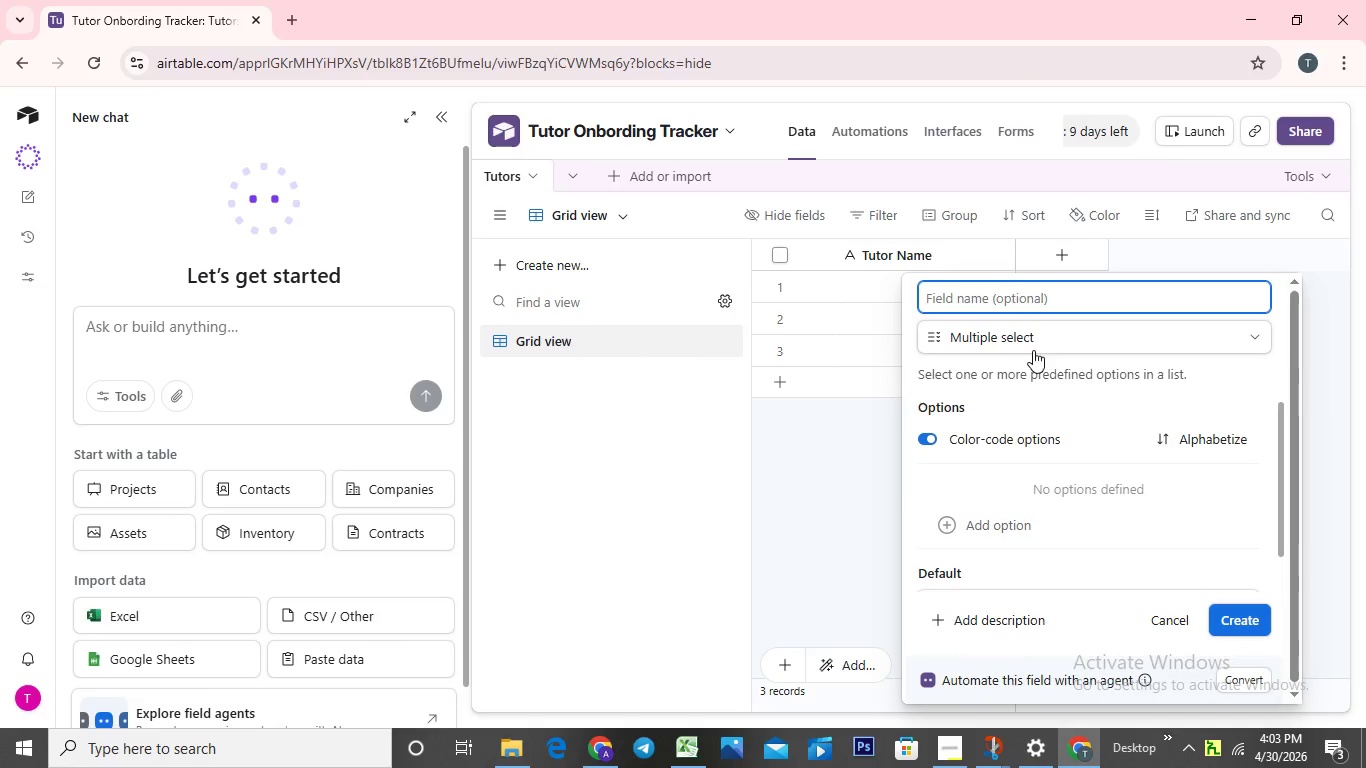 
left_click([1022, 522])
 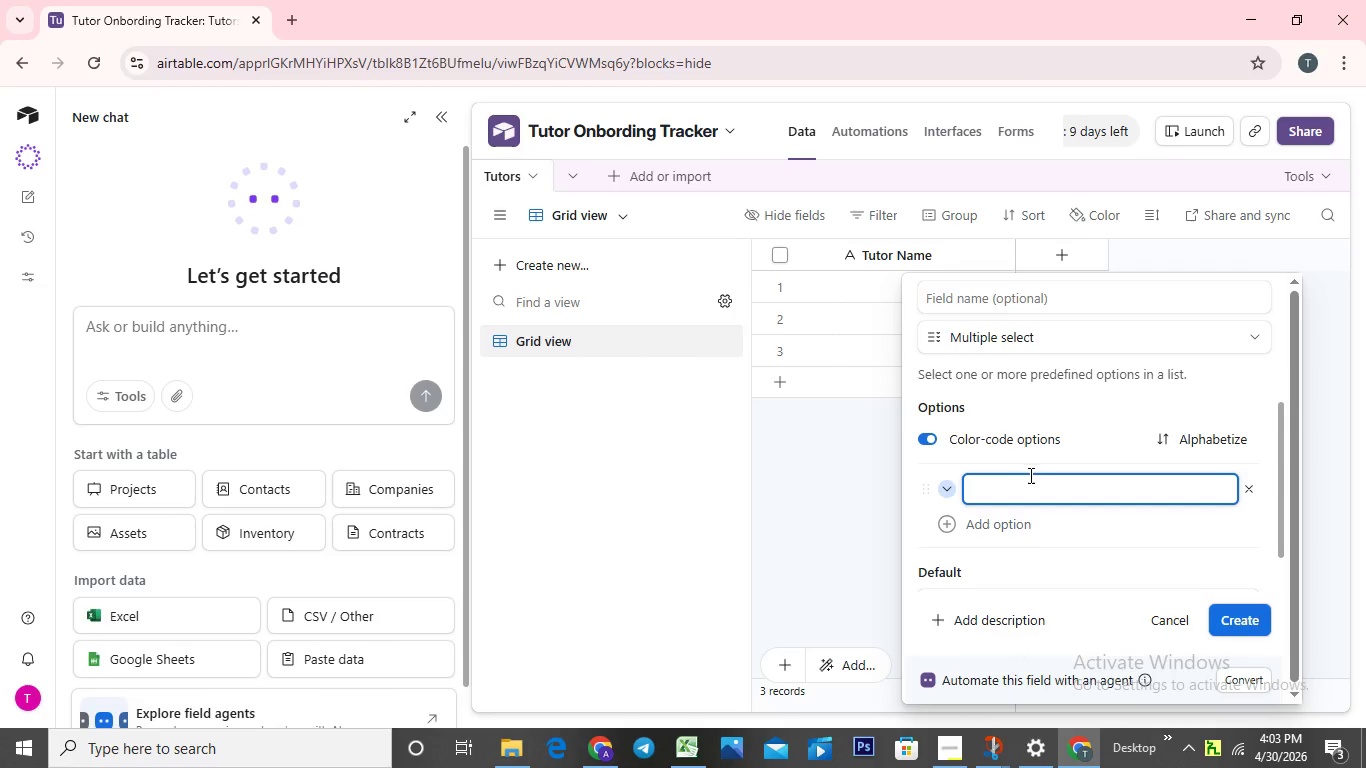 
type(SAT Maths)
 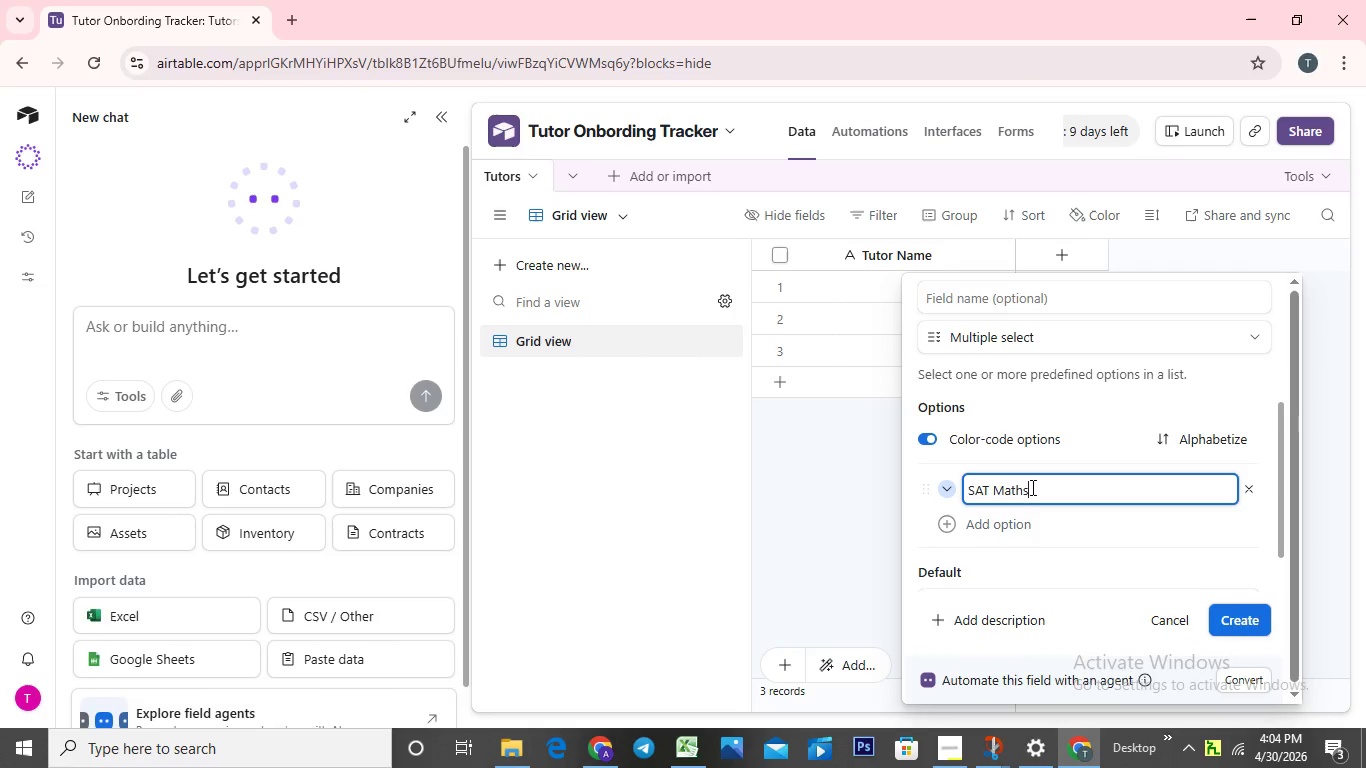 
left_click([1029, 519])
 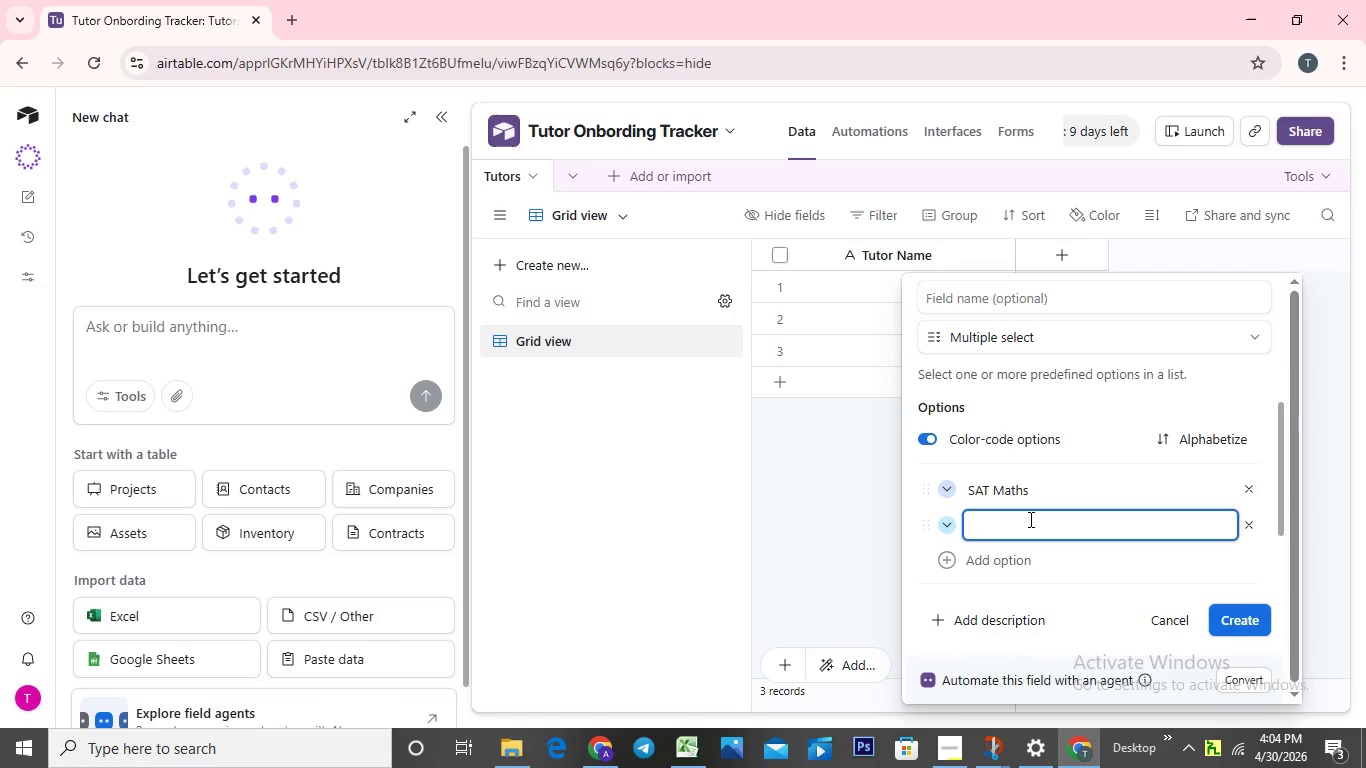 
type(Sat)
key(Backspace)
key(Backspace)
type(AT Reading)
 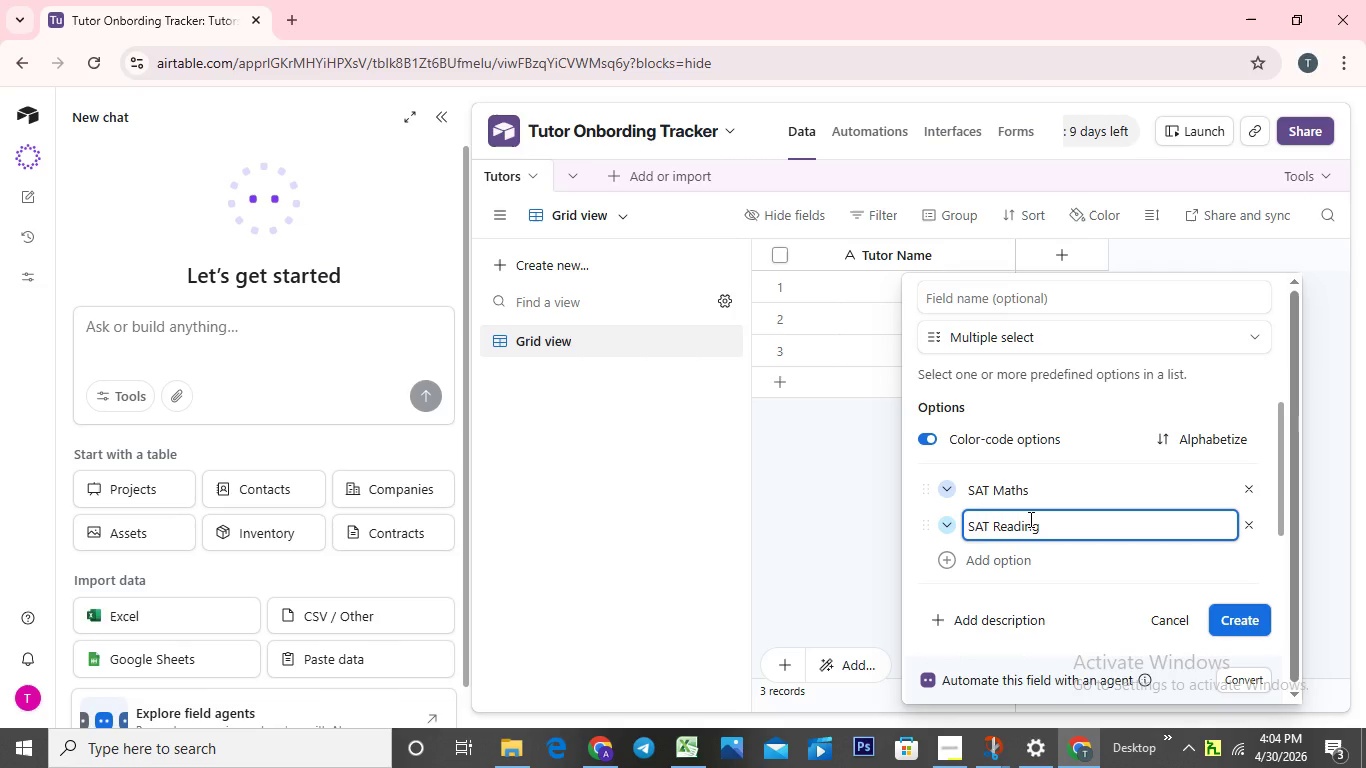 
scroll: coordinate [1029, 519], scroll_direction: down, amount: 1.0
 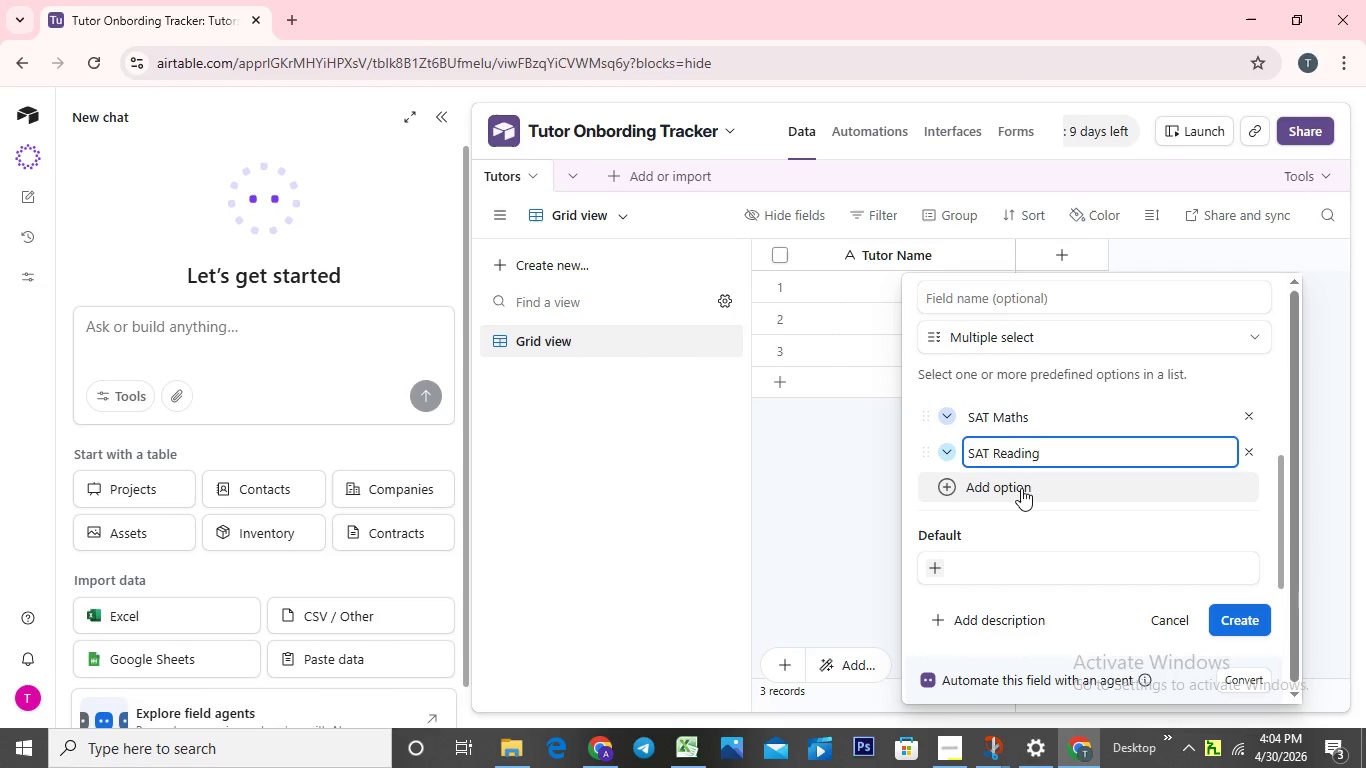 
left_click([1021, 488])
 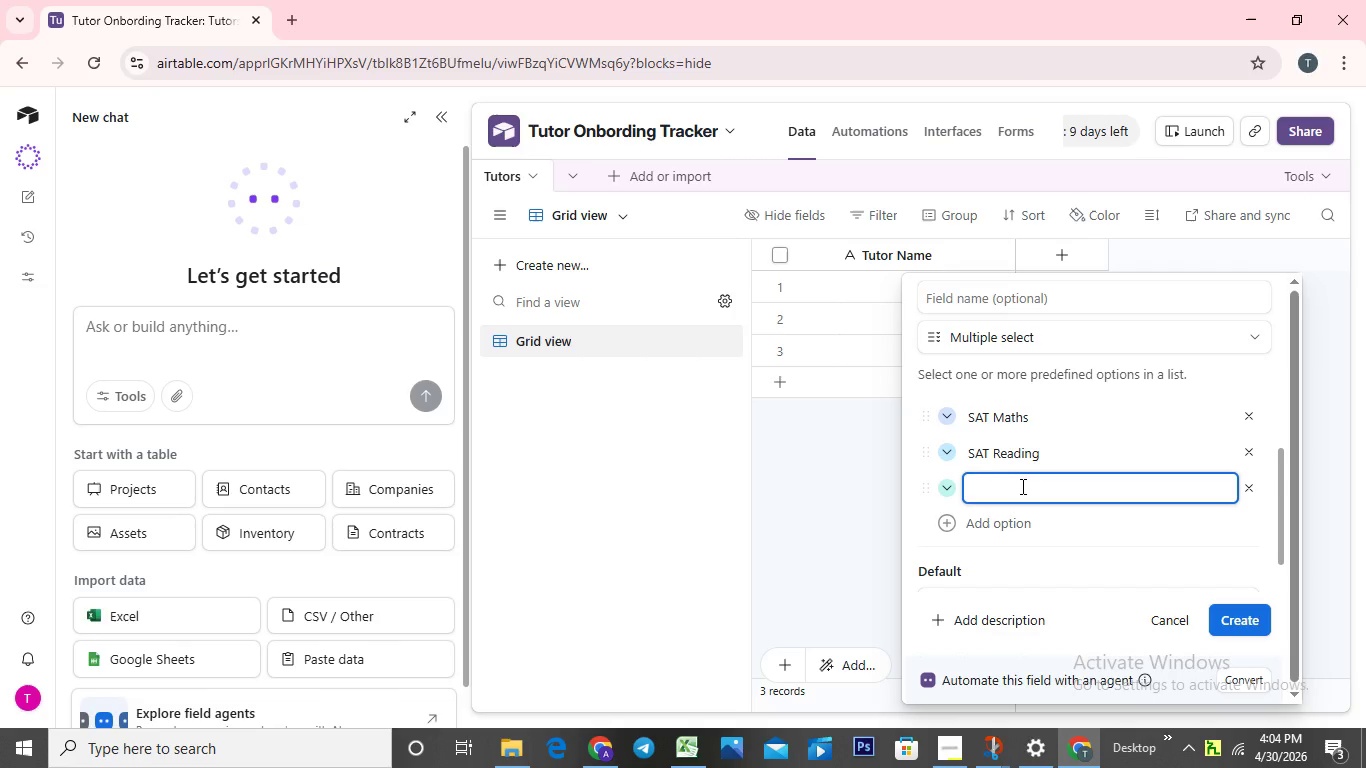 
type(IB Physics)
 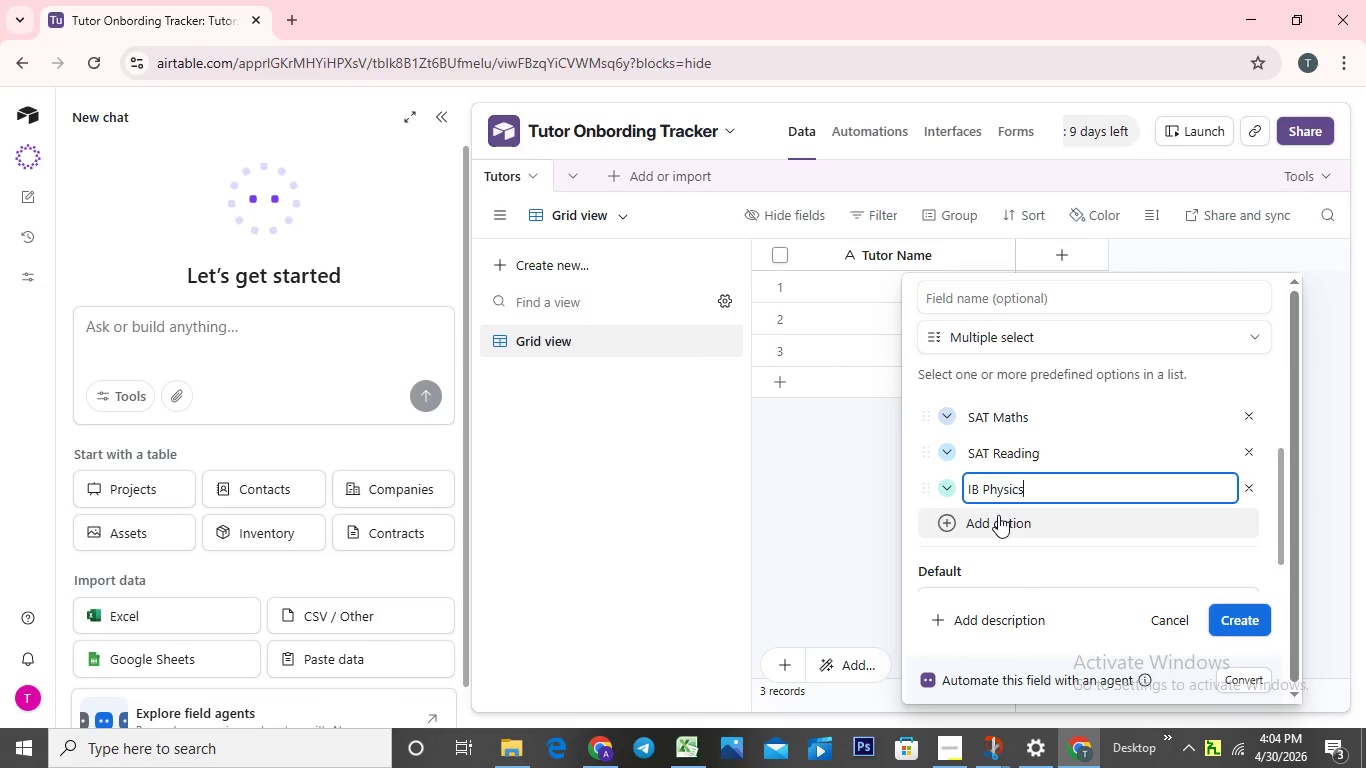 
left_click([998, 515])
 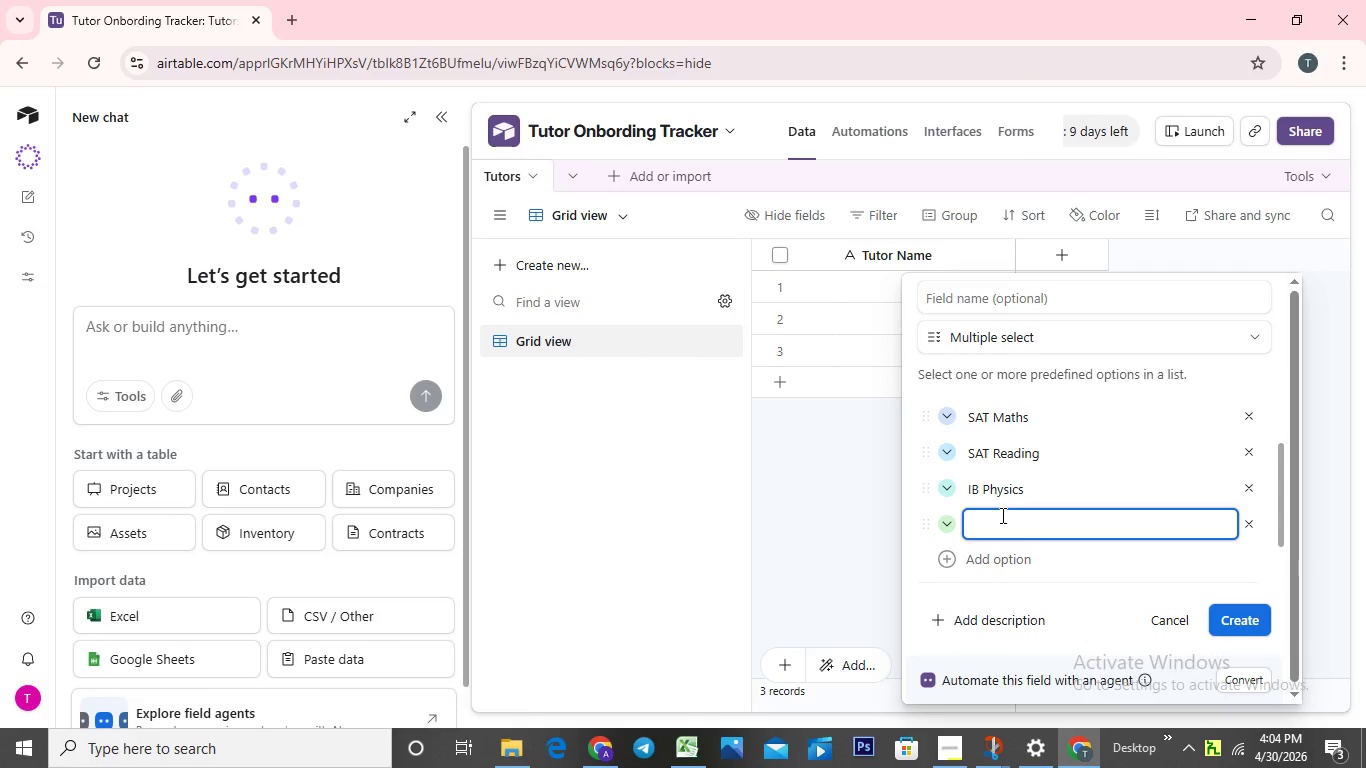 
type(Music Theory)
 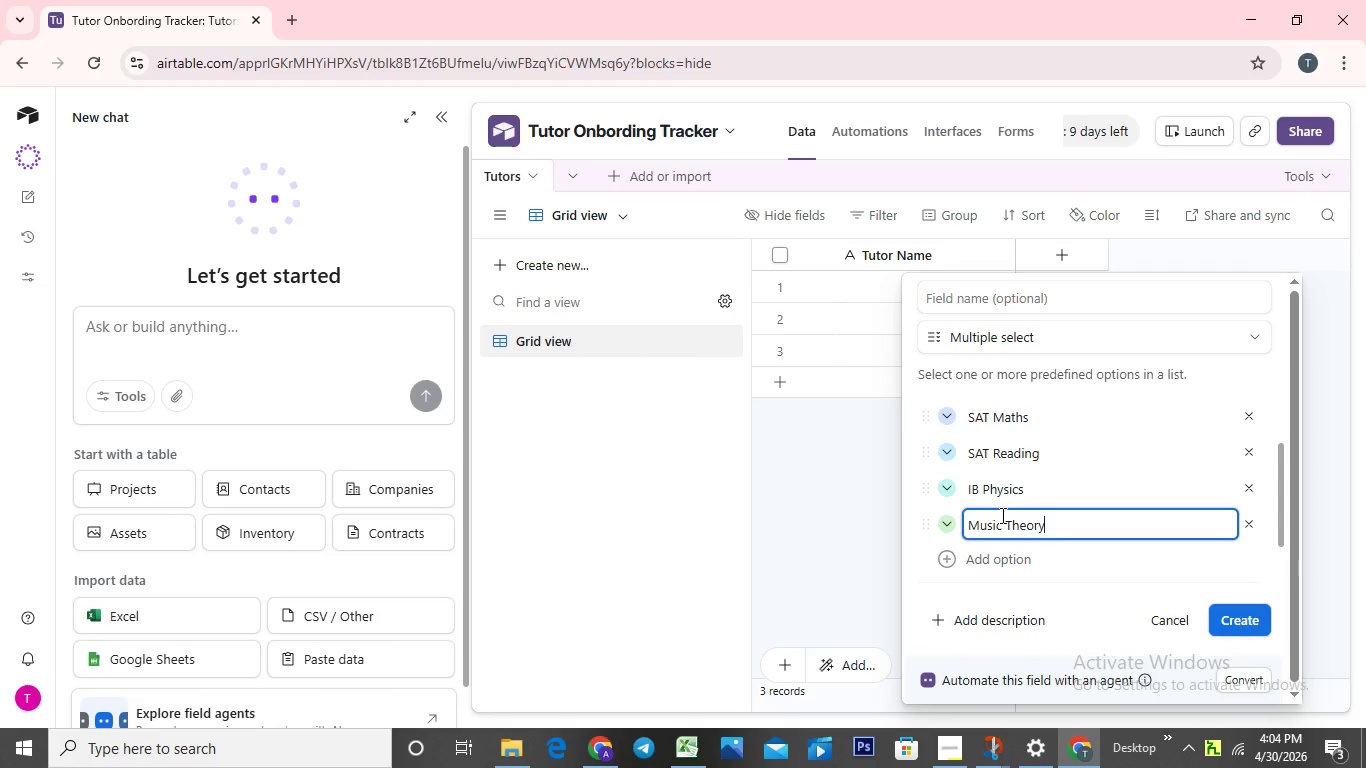 
scroll: coordinate [1001, 515], scroll_direction: down, amount: 2.0
 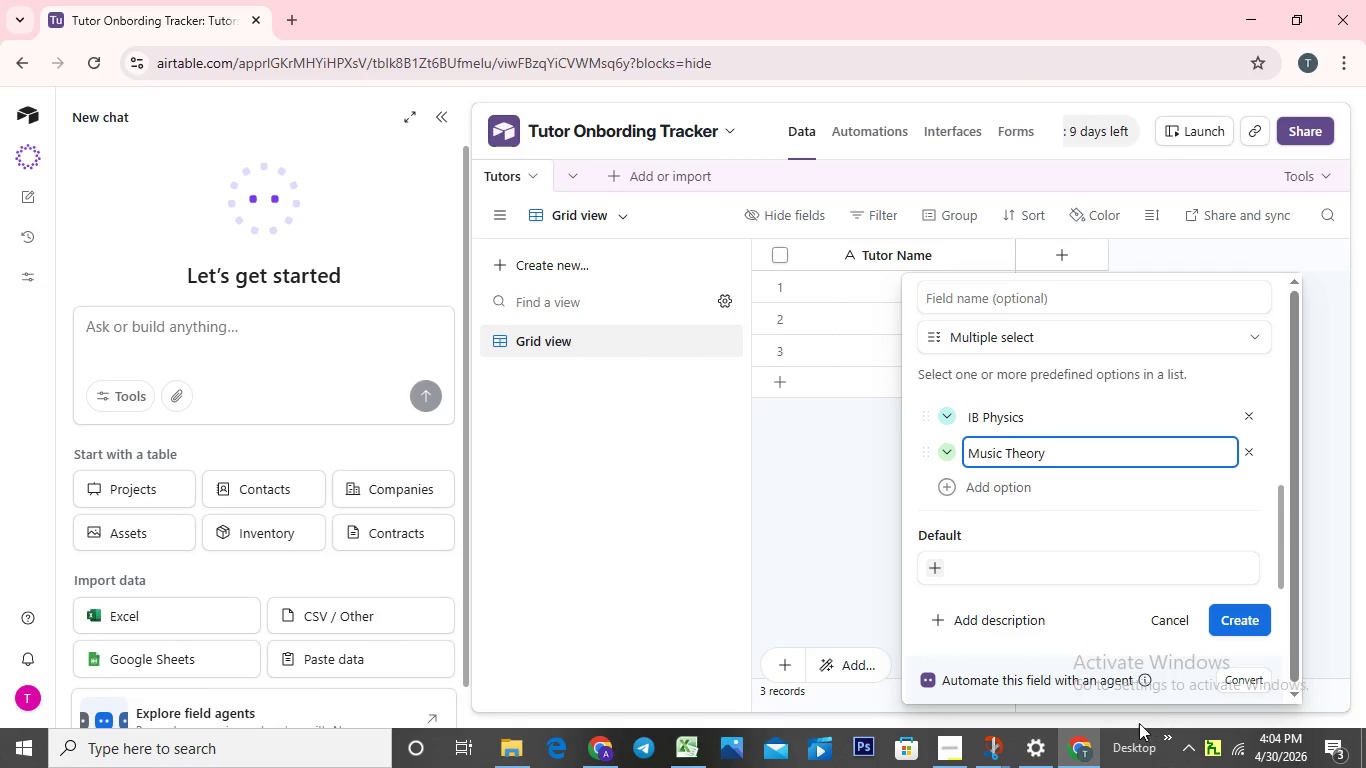 
mouse_move([945, 753])
 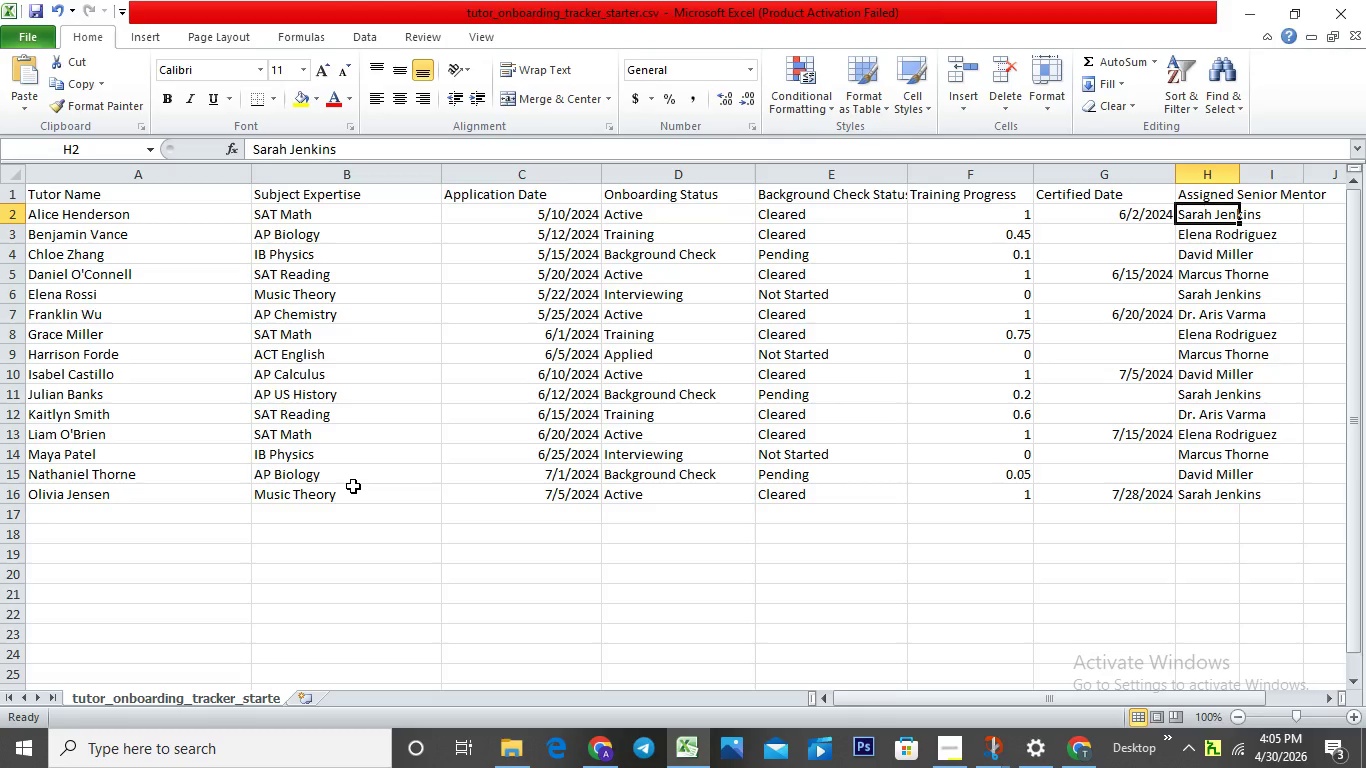 
wait(29.81)
 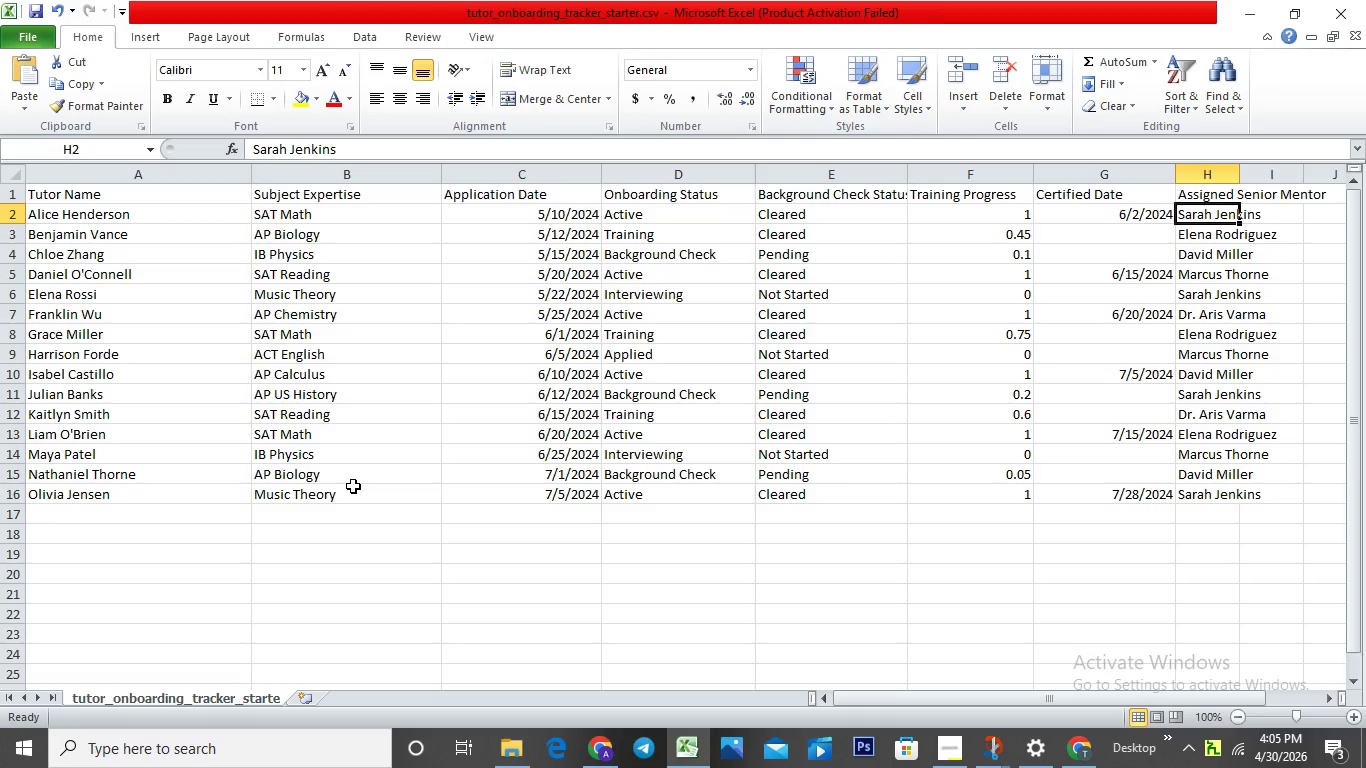 
mouse_move([1083, 755])
 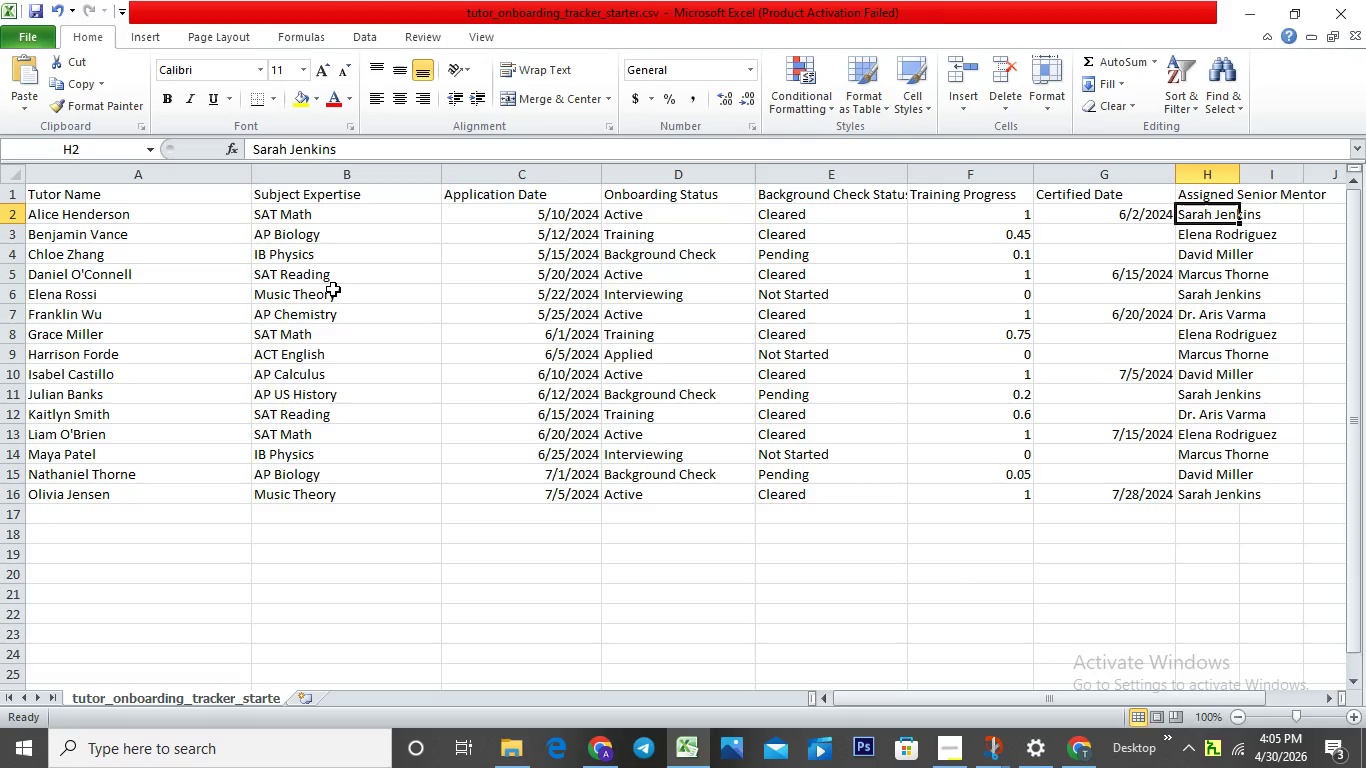 
wait(15.76)
 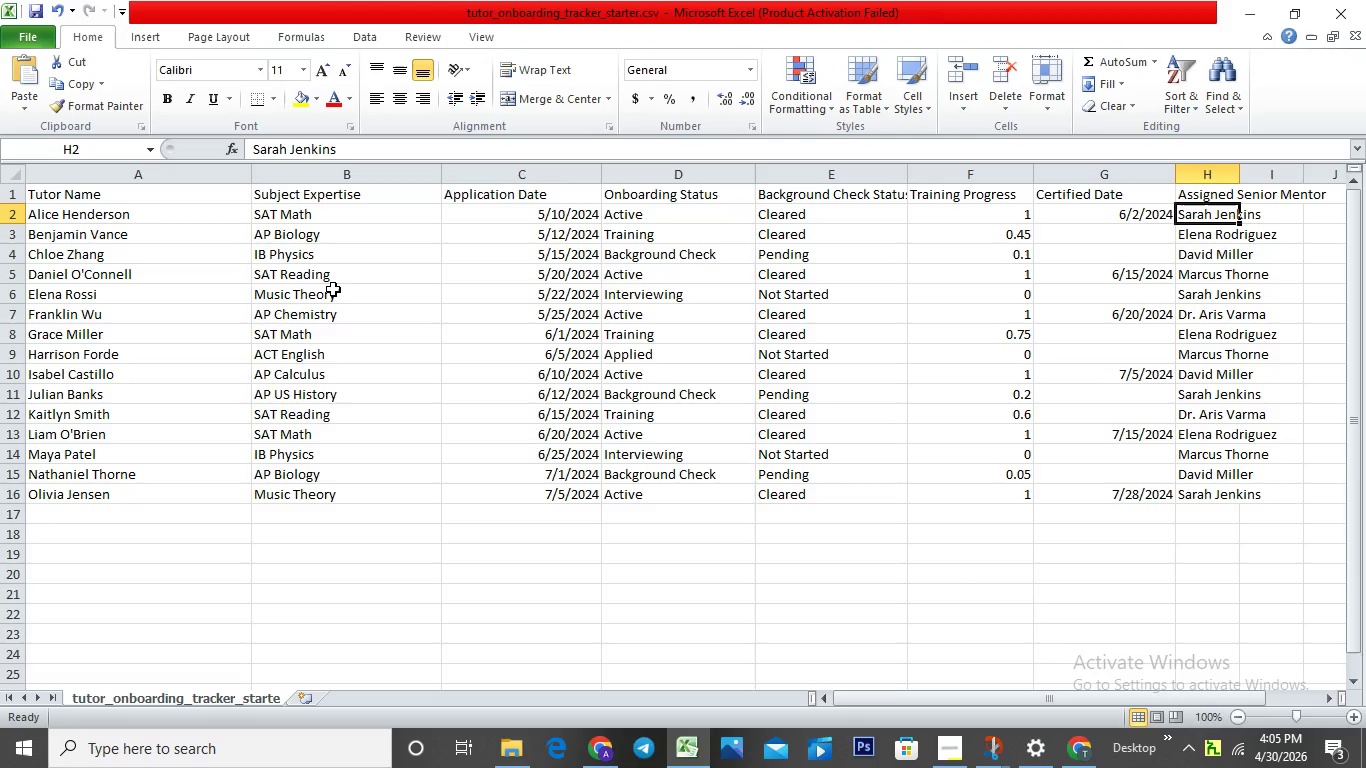 
left_click([1067, 748])
 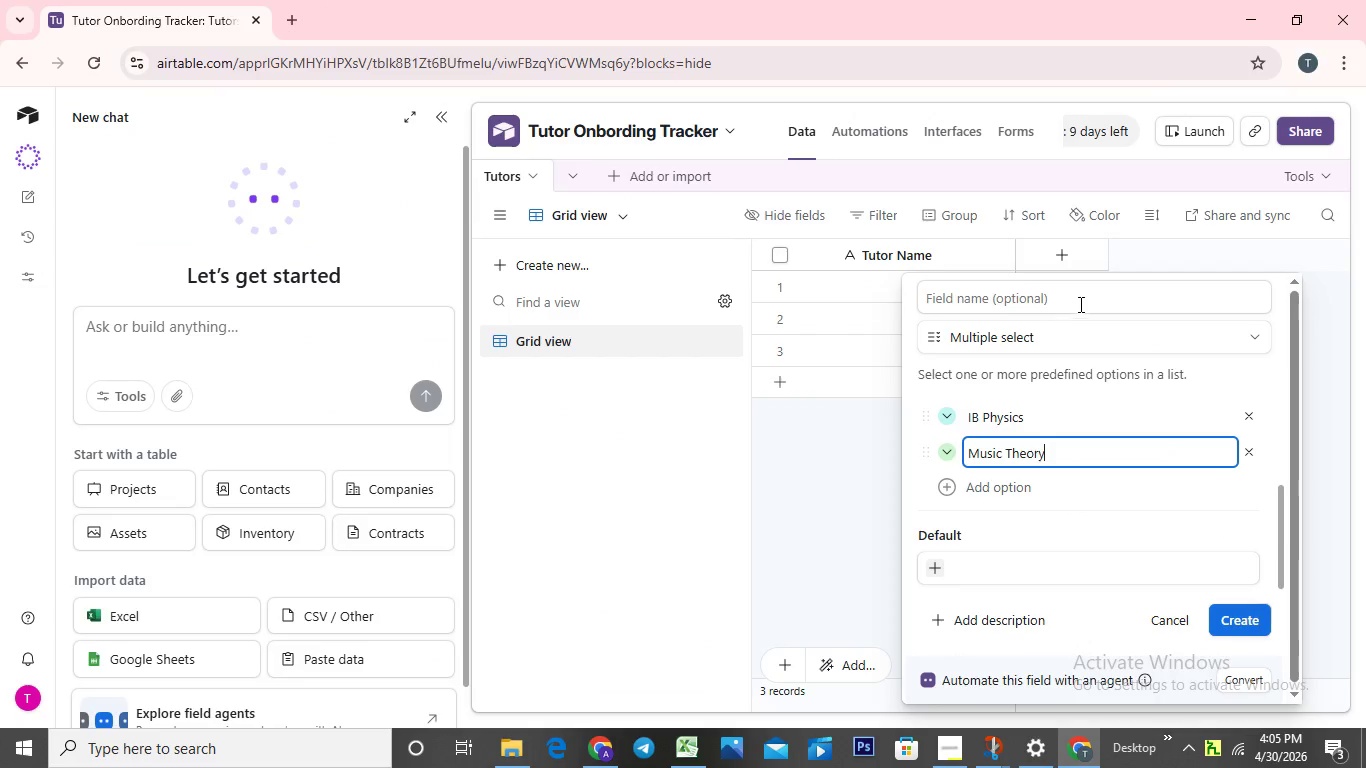 
wait(7.94)
 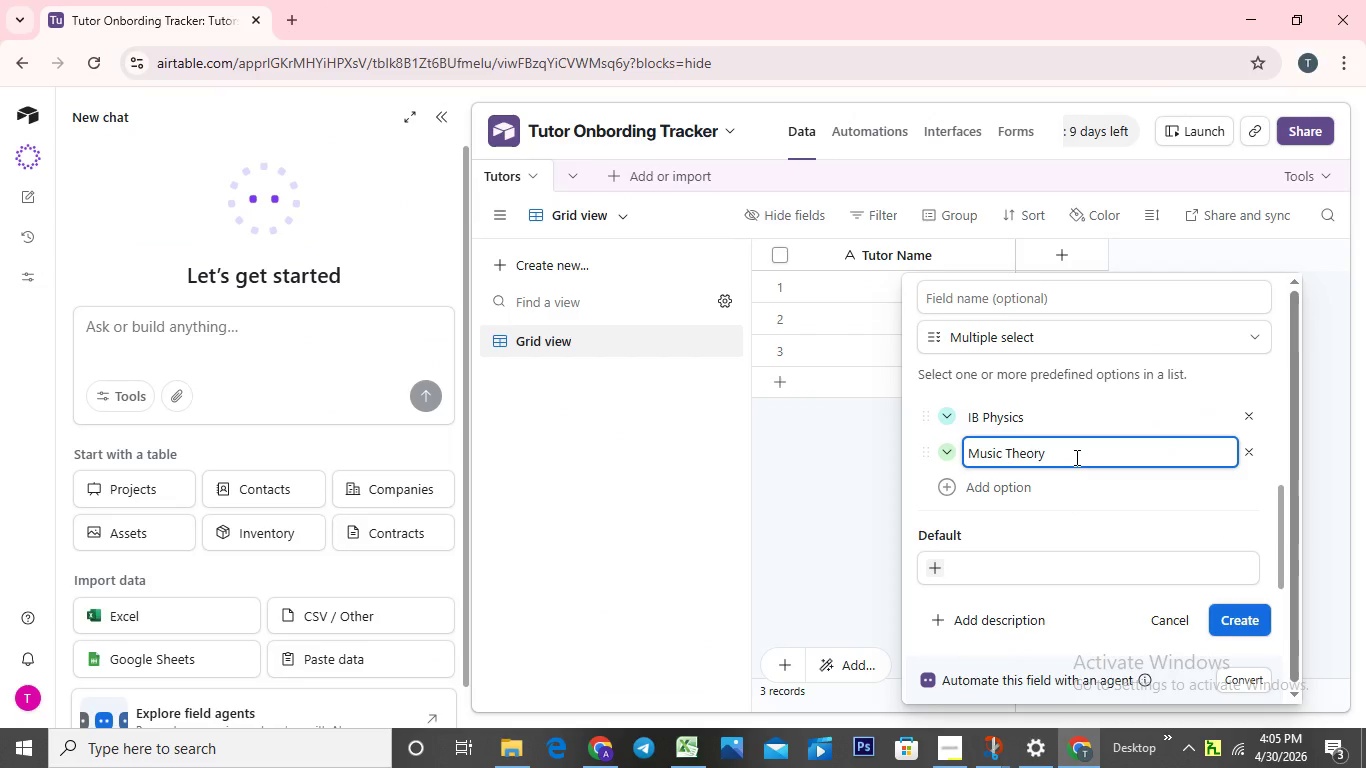 
scroll: coordinate [1039, 462], scroll_direction: up, amount: 1.0
 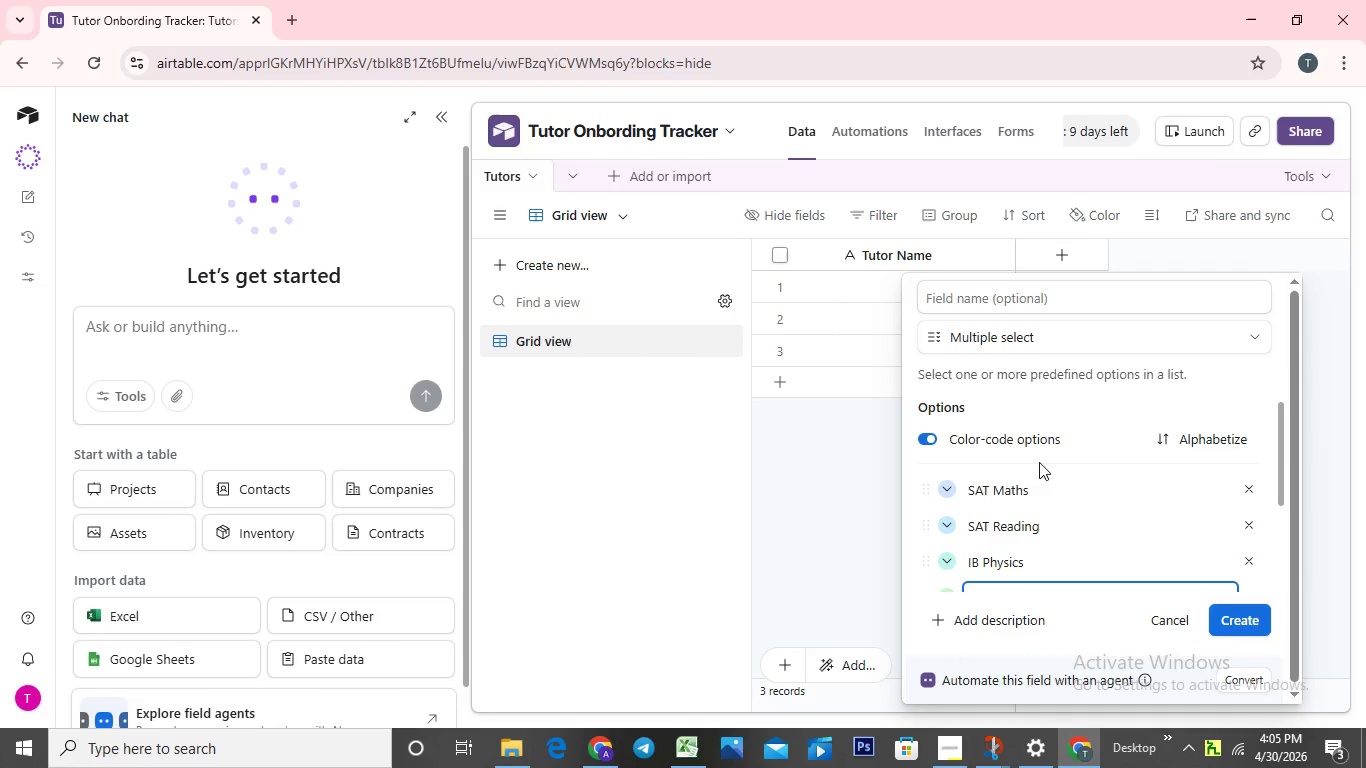 
scroll: coordinate [1039, 462], scroll_direction: down, amount: 1.0
 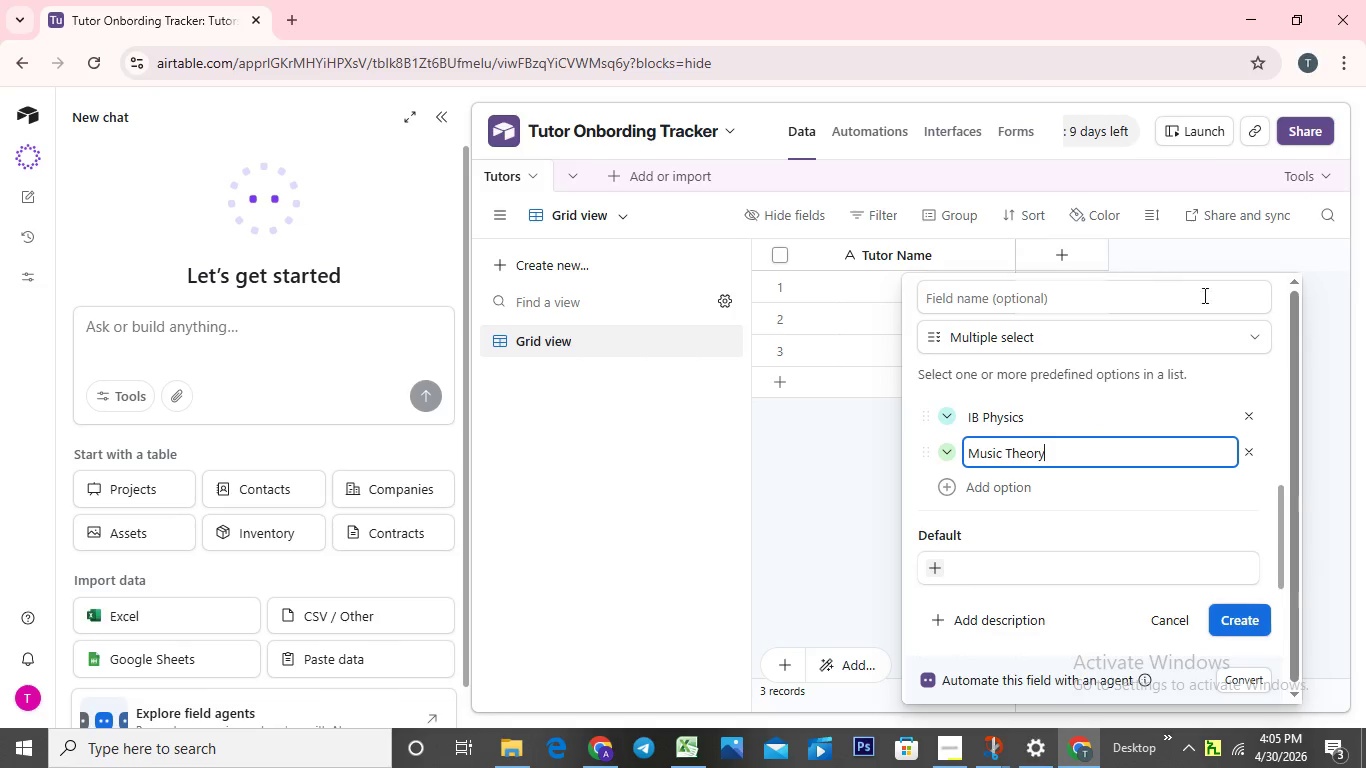 
wait(5.55)
 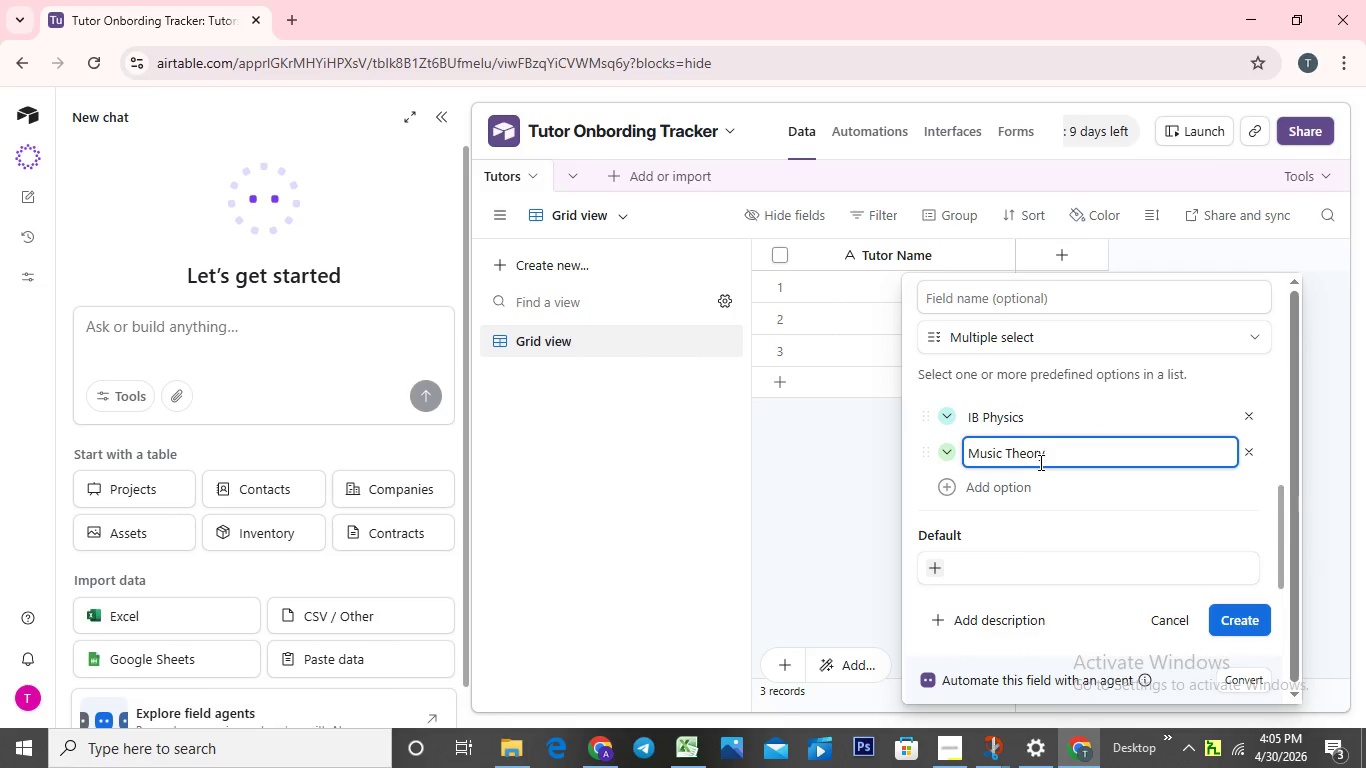 
left_click([1172, 623])
 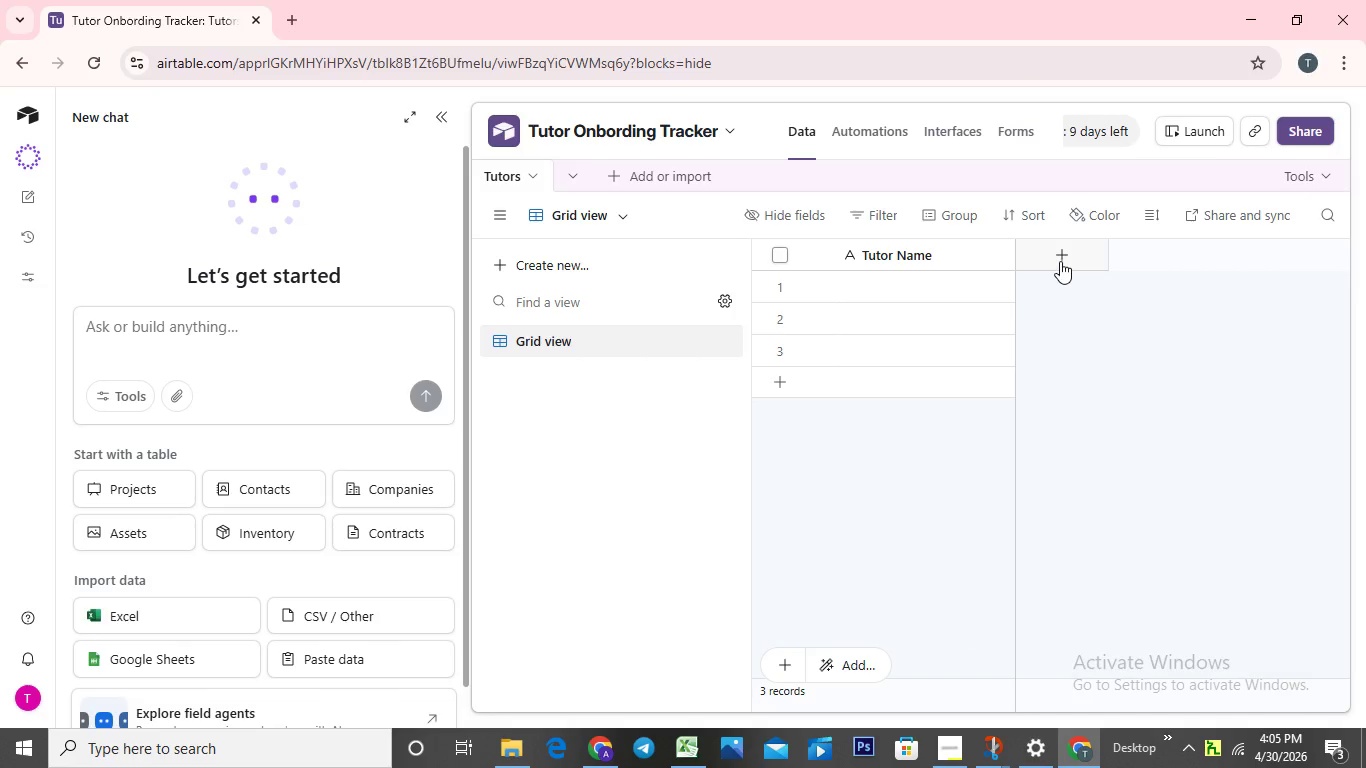 
left_click([1060, 261])
 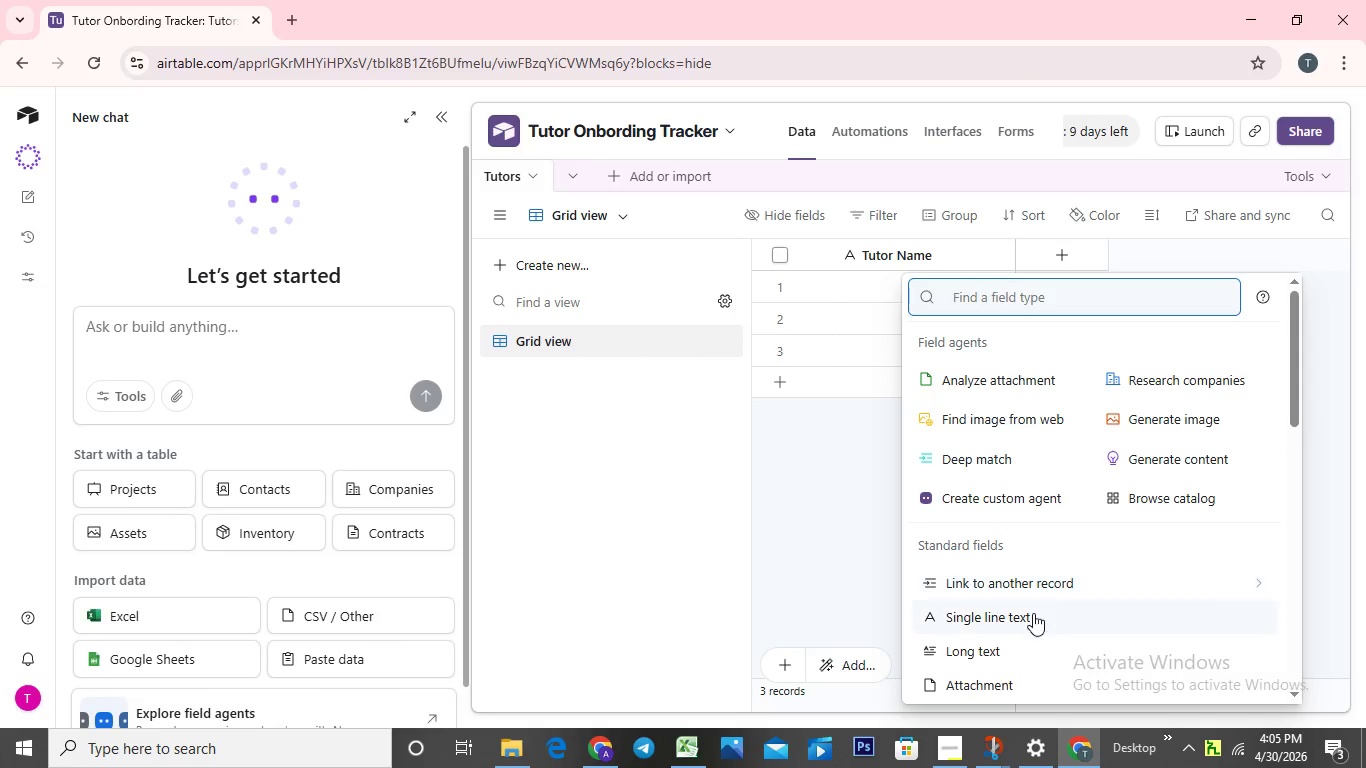 
left_click([1030, 616])
 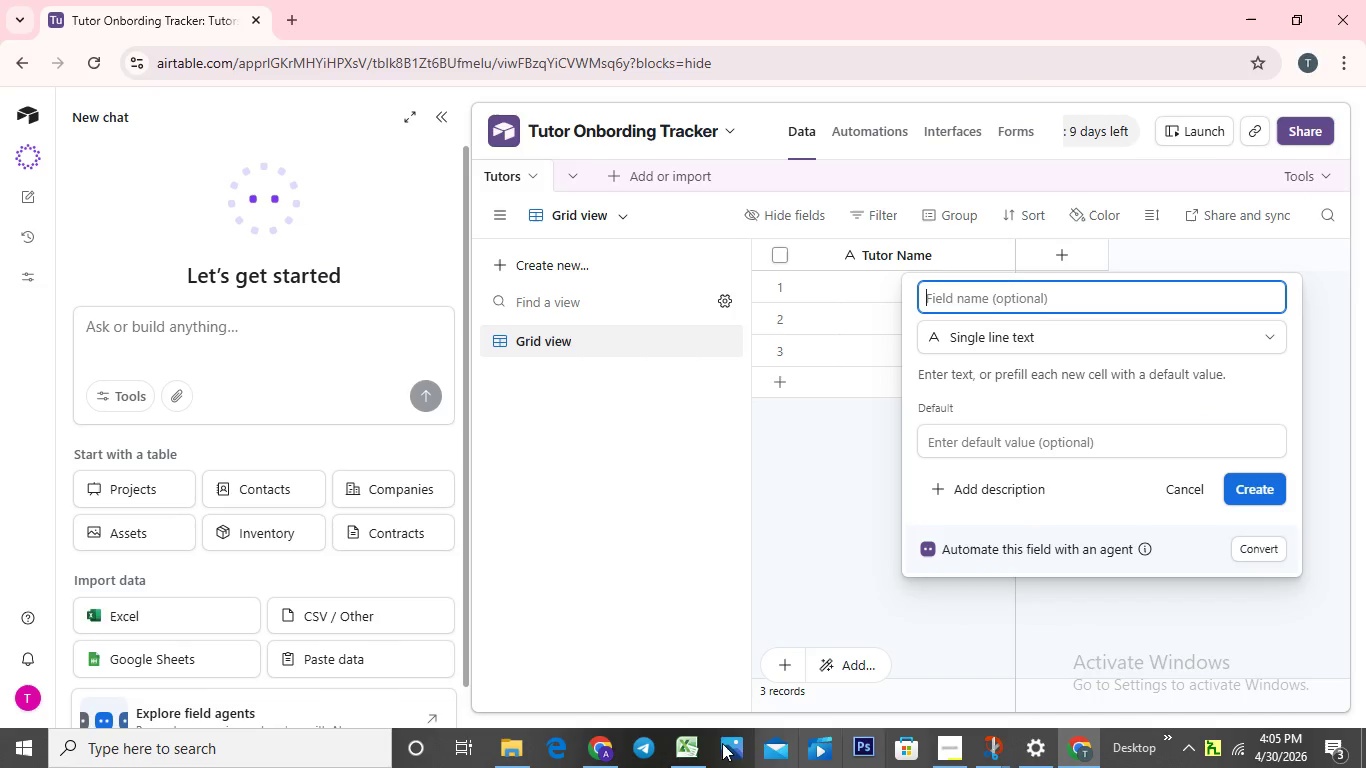 
left_click([684, 749])
 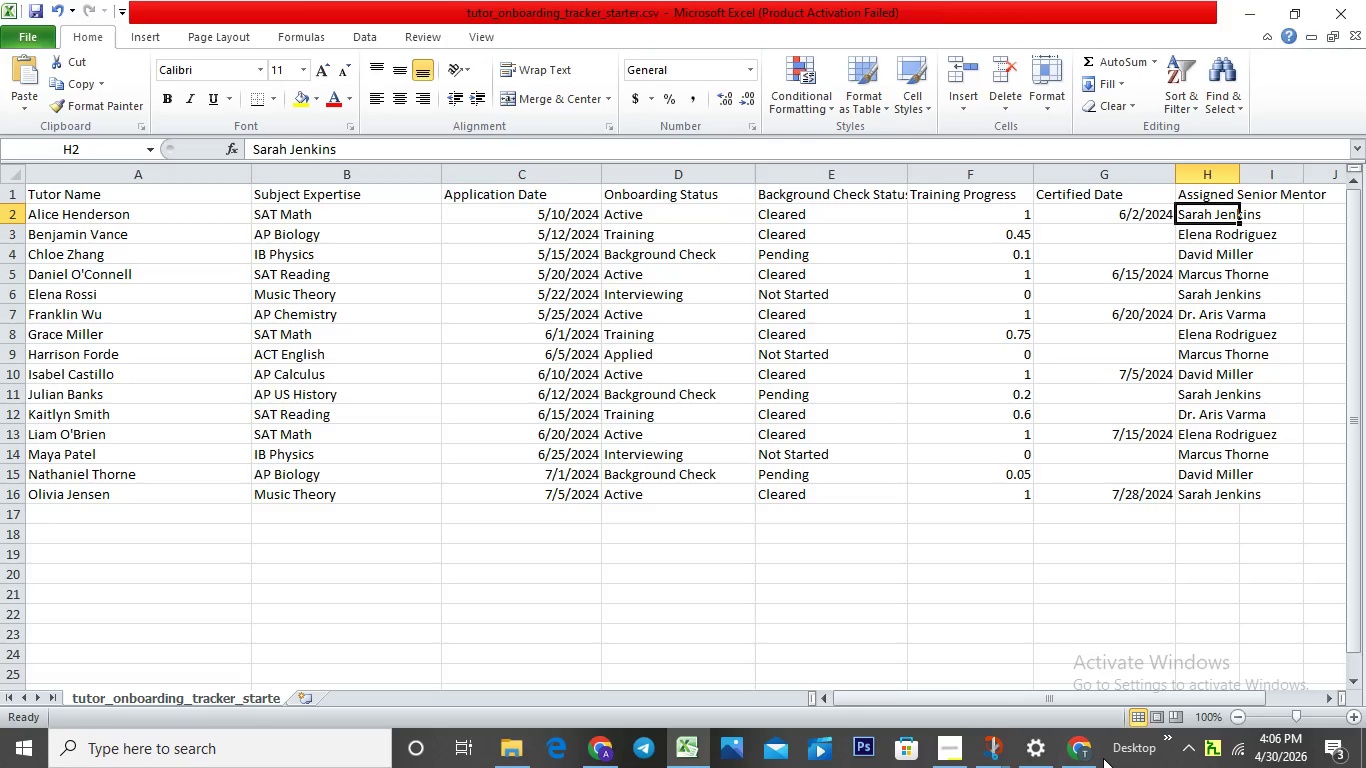 
wait(7.61)
 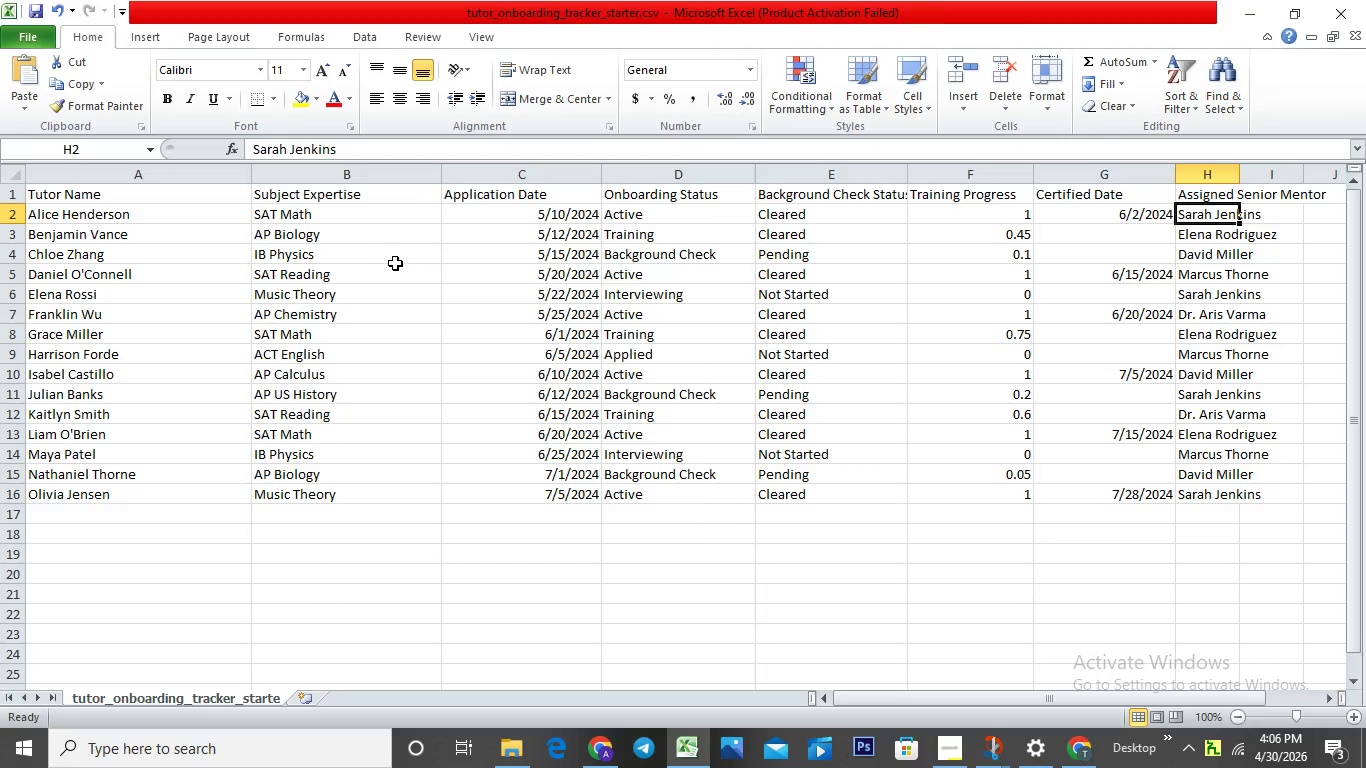 
left_click([261, 197])
 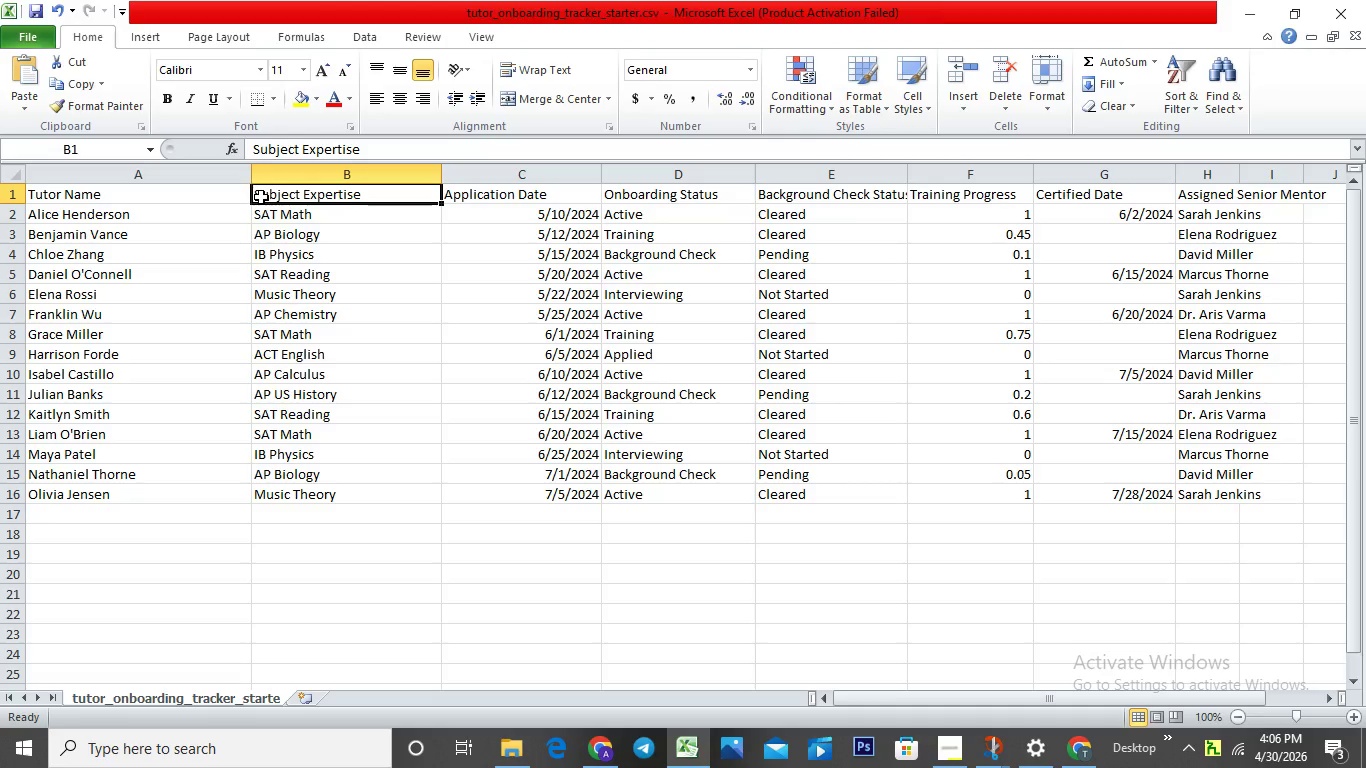 
key(Control+C)
 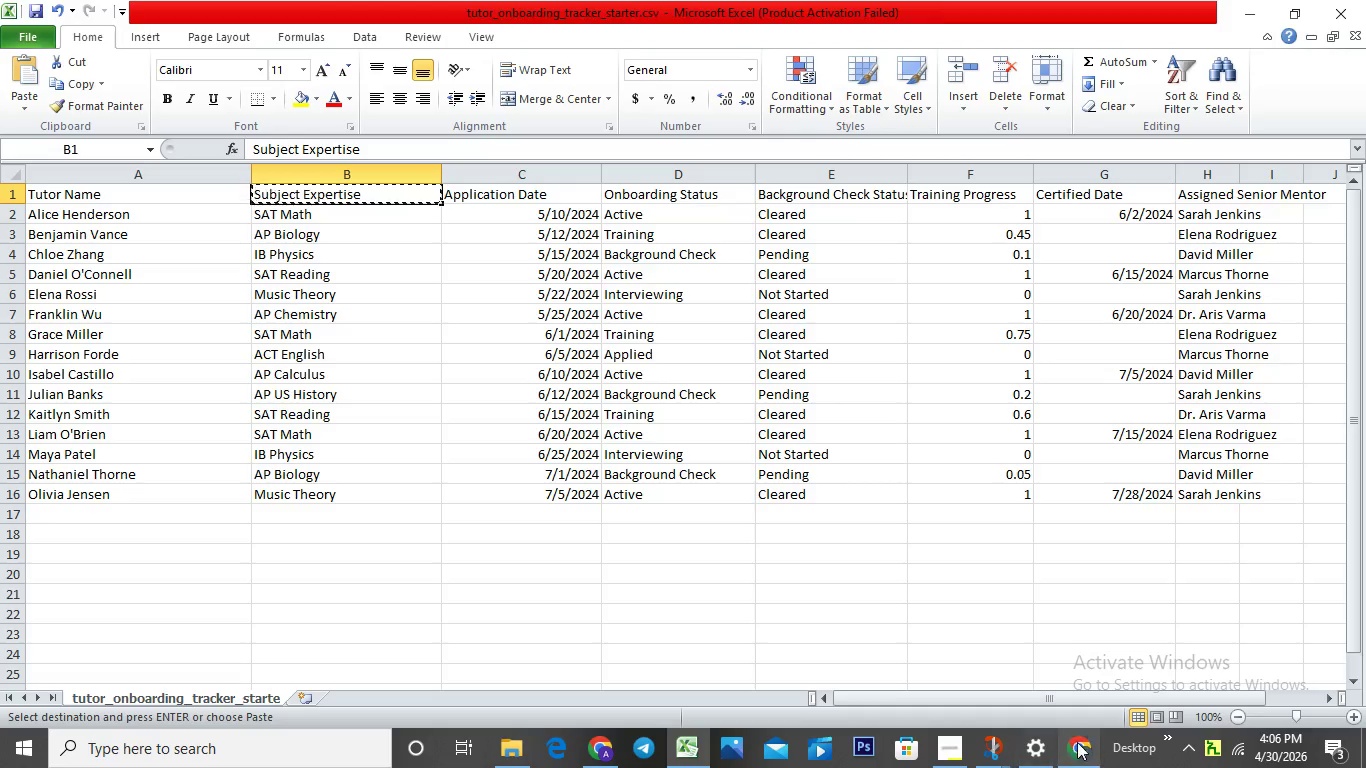 
left_click([1079, 741])
 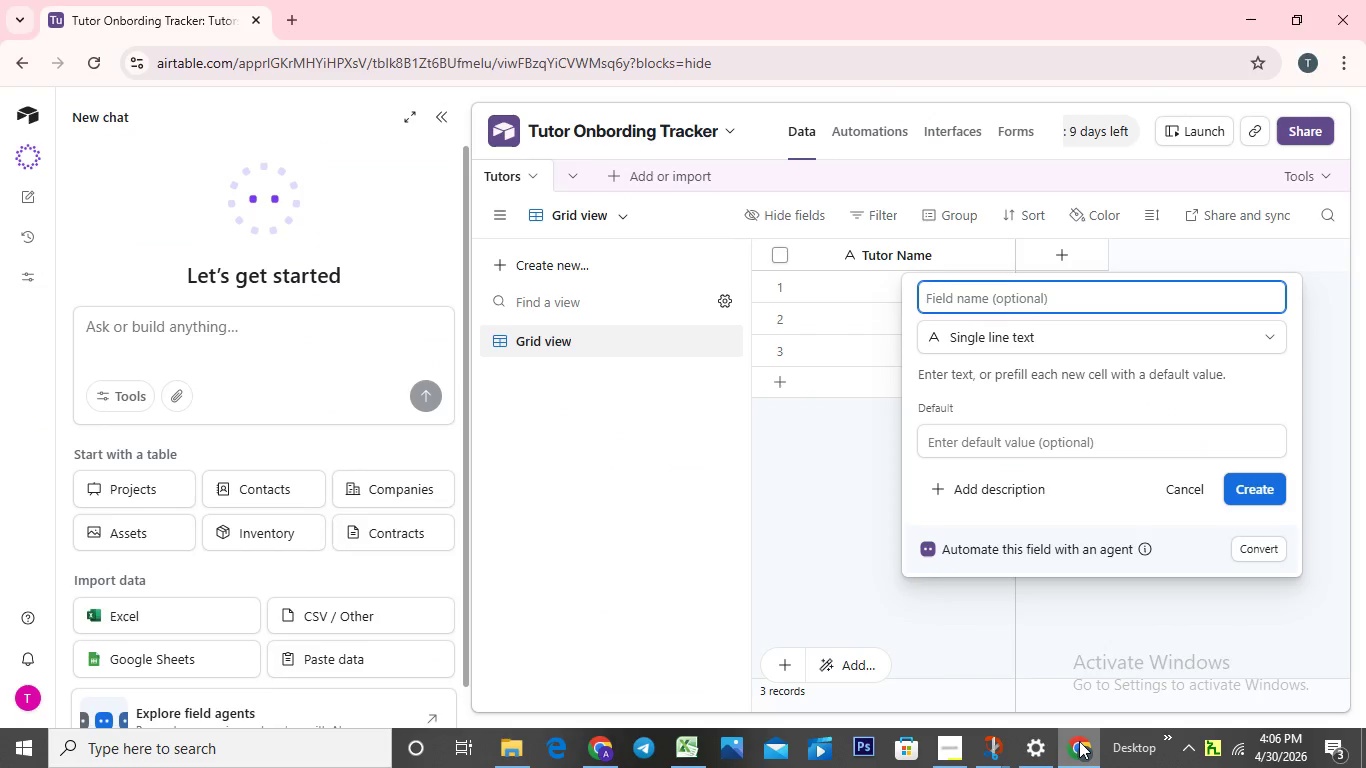 
left_click_drag(start_coordinate=[1079, 741], to_coordinate=[721, 688])
 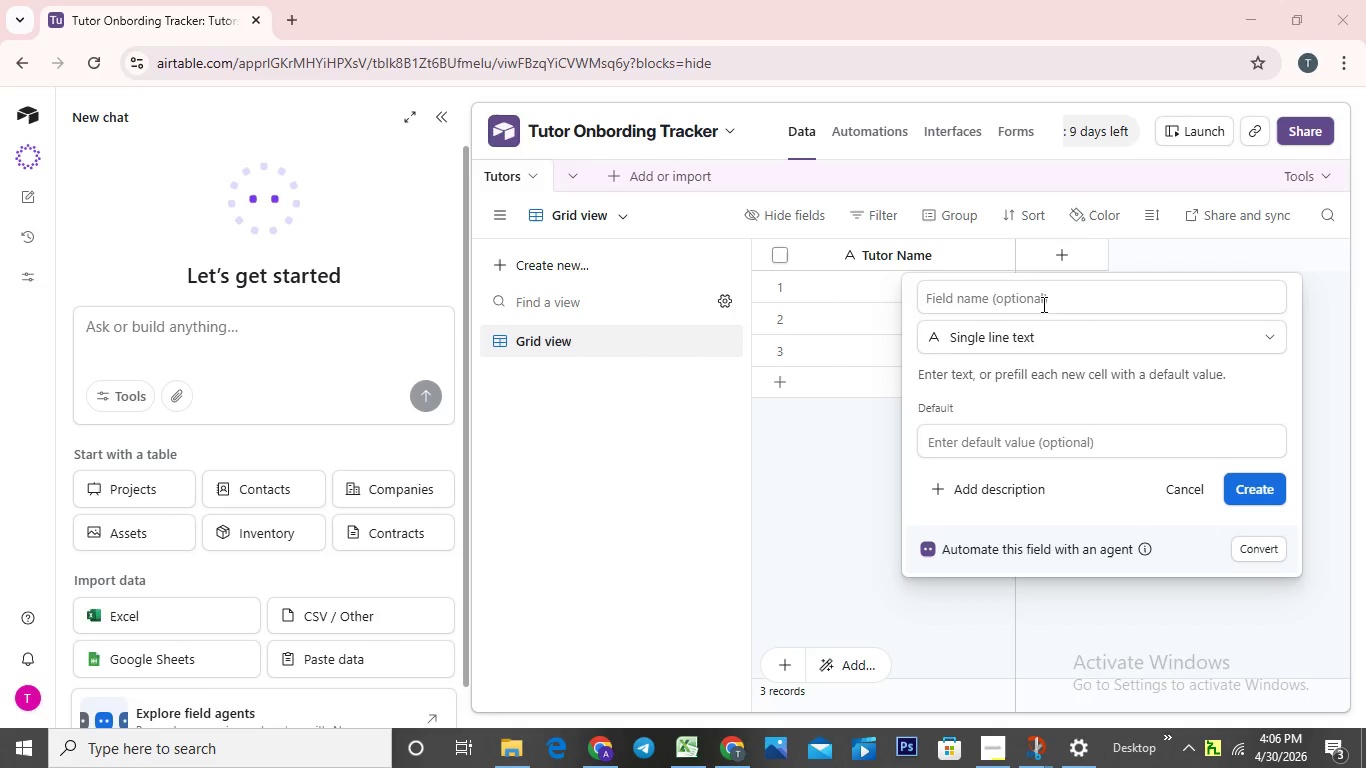 
left_click([1036, 293])
 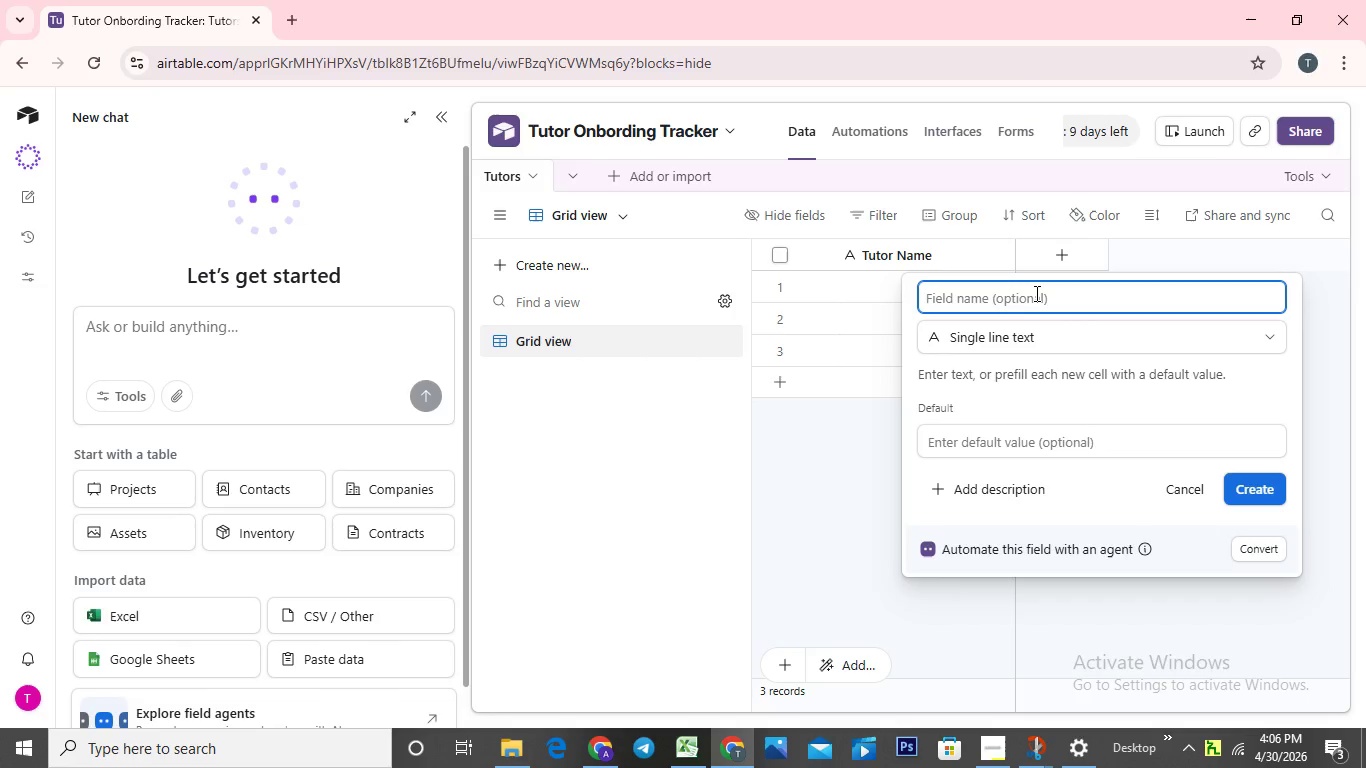 
hold_key(key=ControlLeft, duration=0.78)
 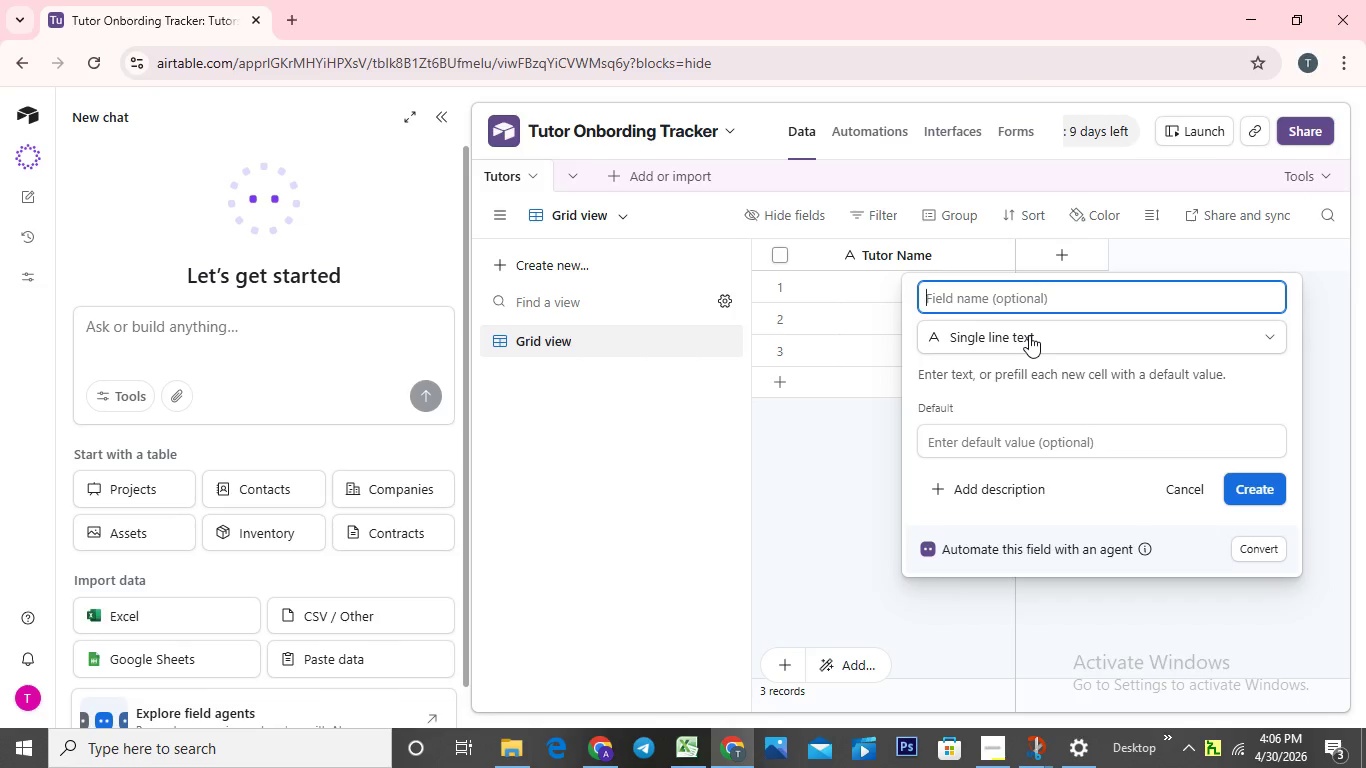 
key(Control+V)
 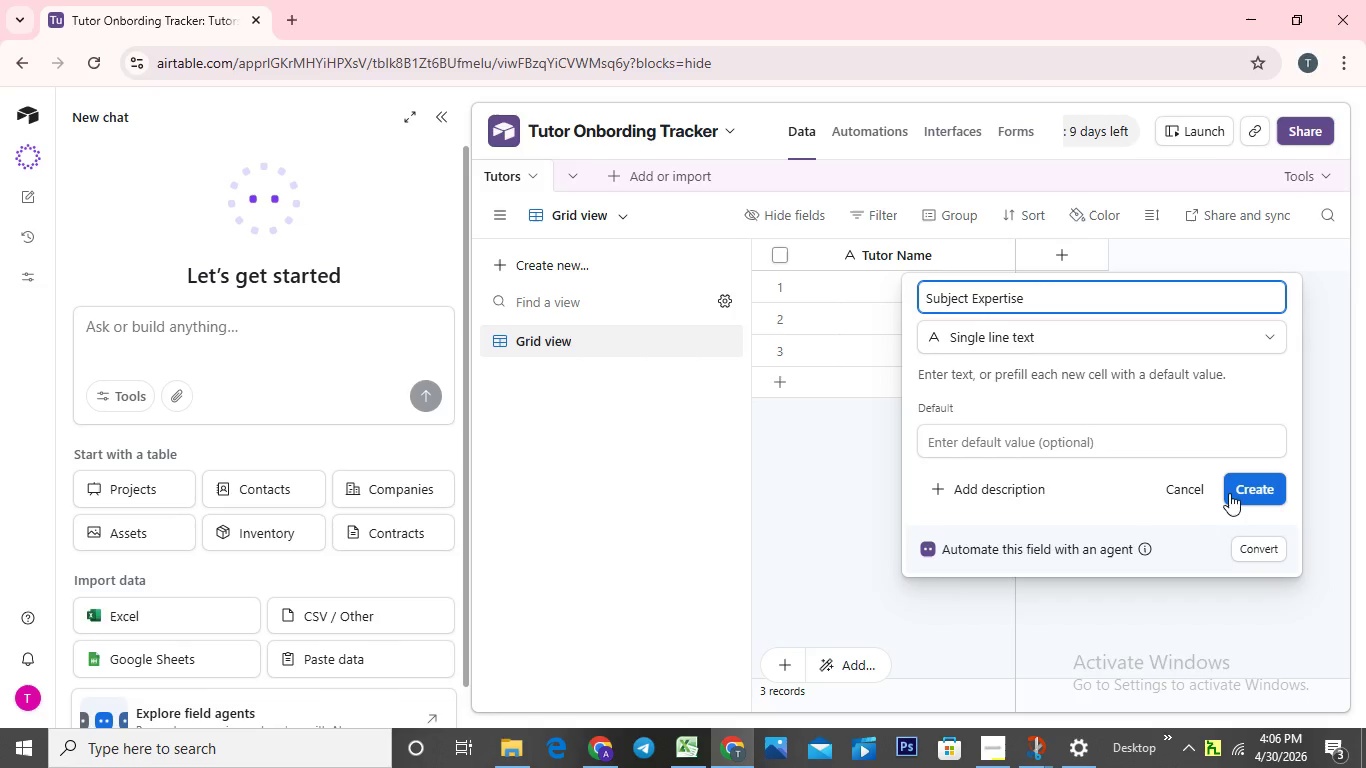 
left_click([1241, 493])
 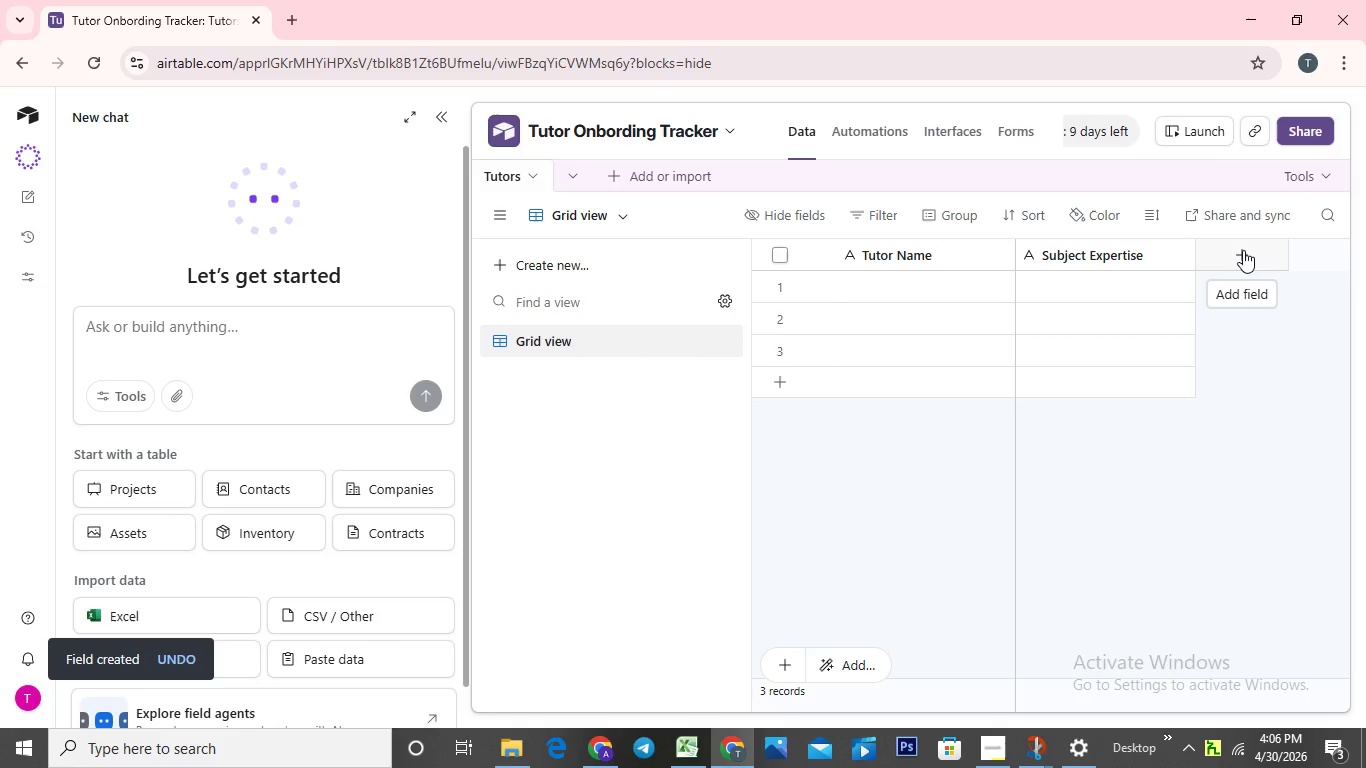 
left_click([1243, 250])
 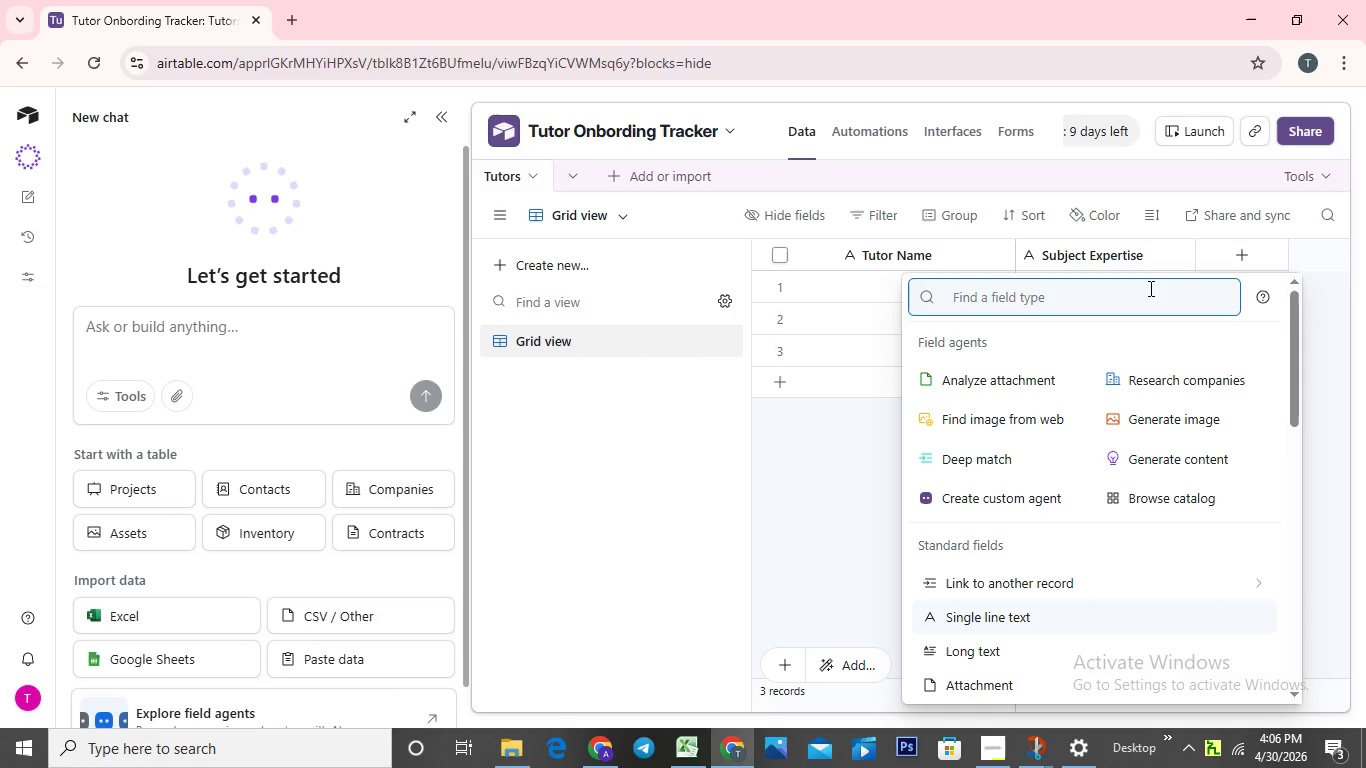 
wait(10.84)
 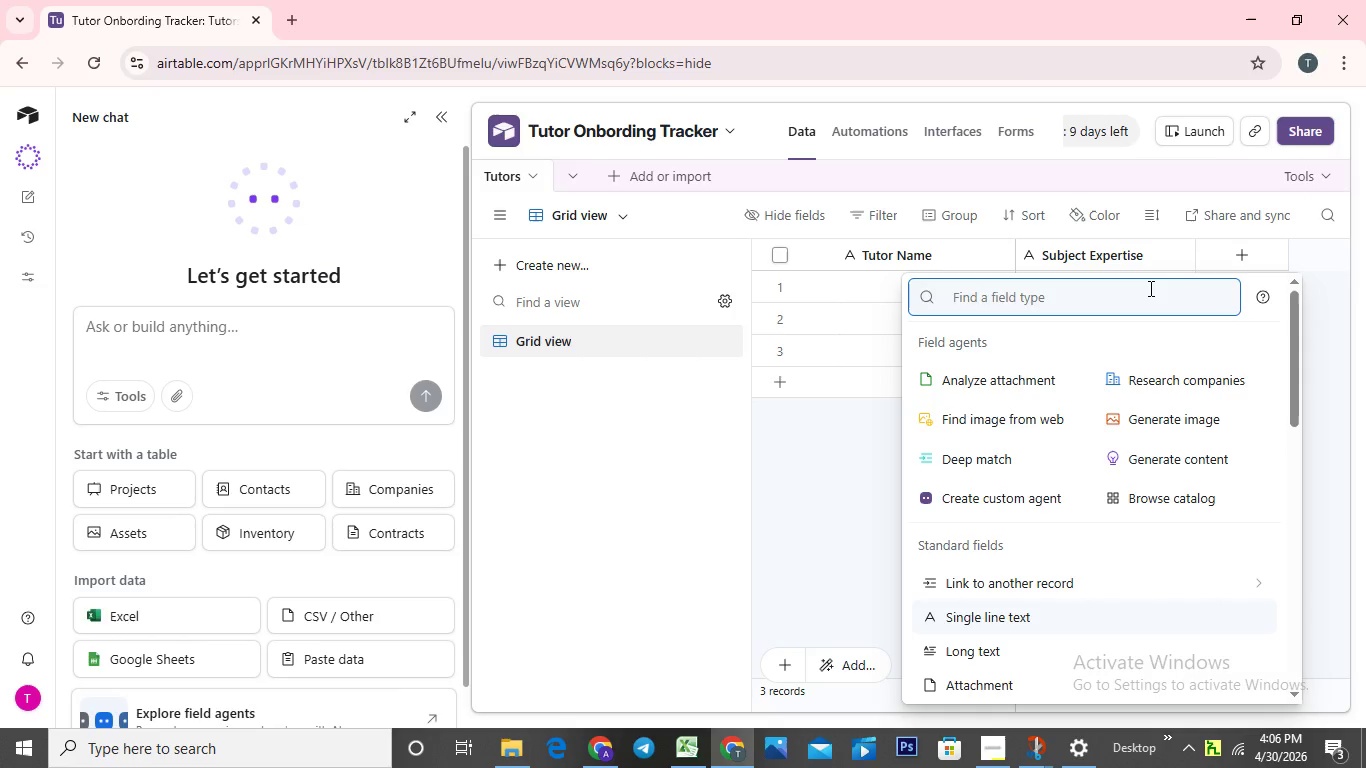 
scroll: coordinate [1042, 539], scroll_direction: down, amount: 2.0
 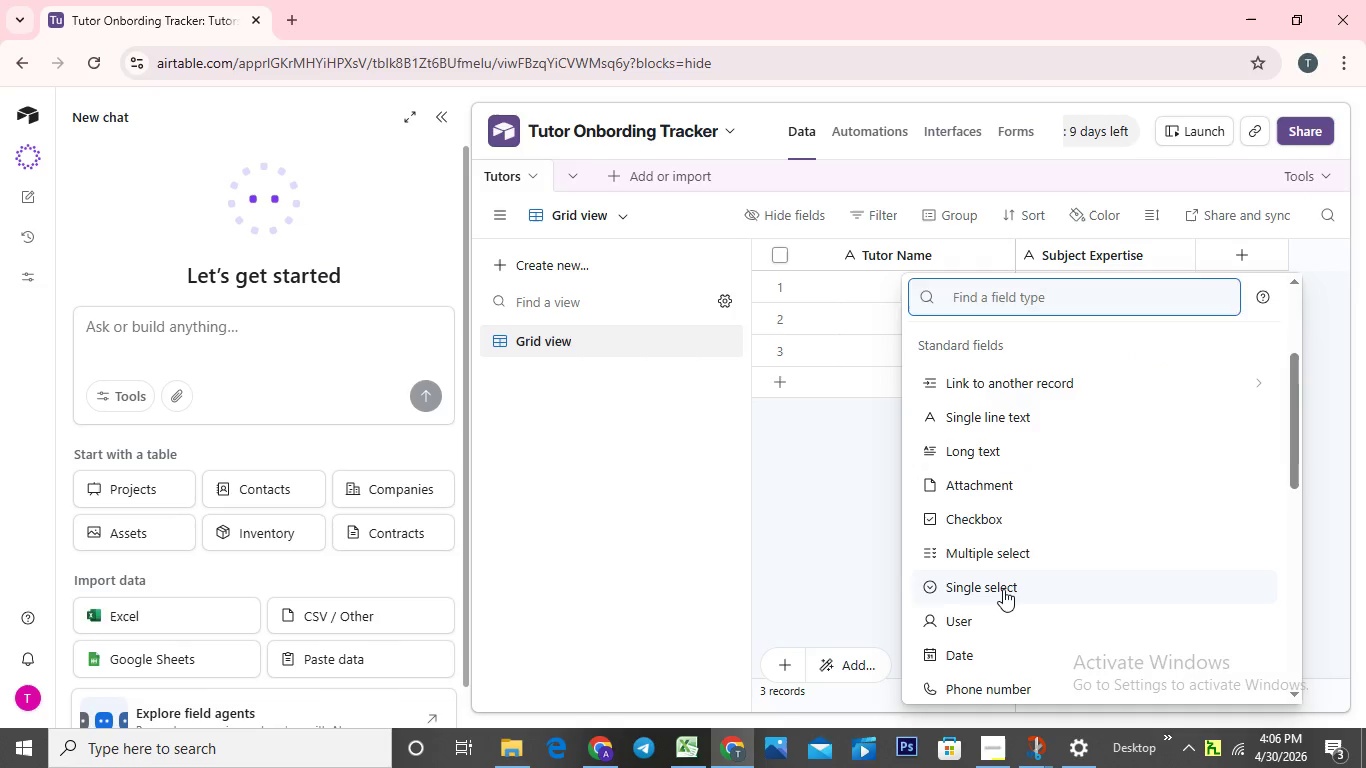 
left_click([1003, 589])
 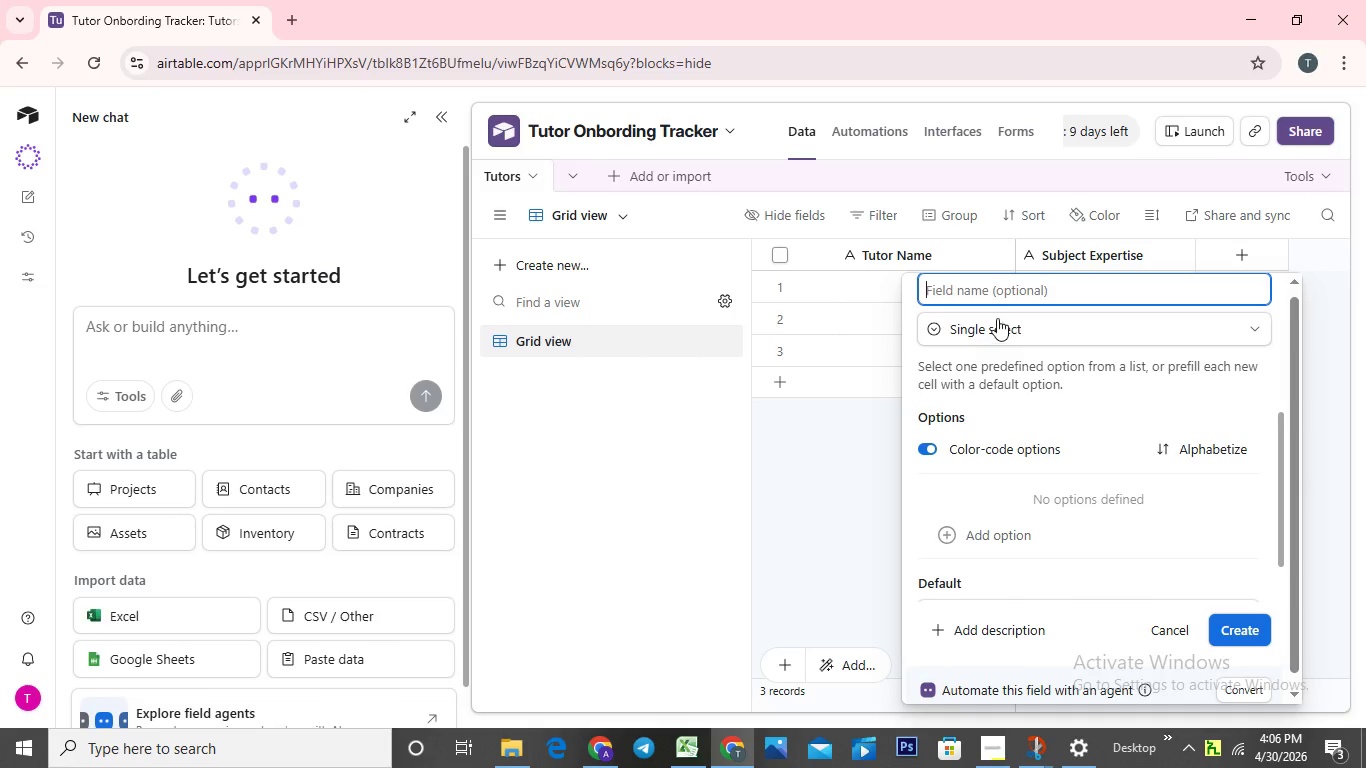 
wait(6.38)
 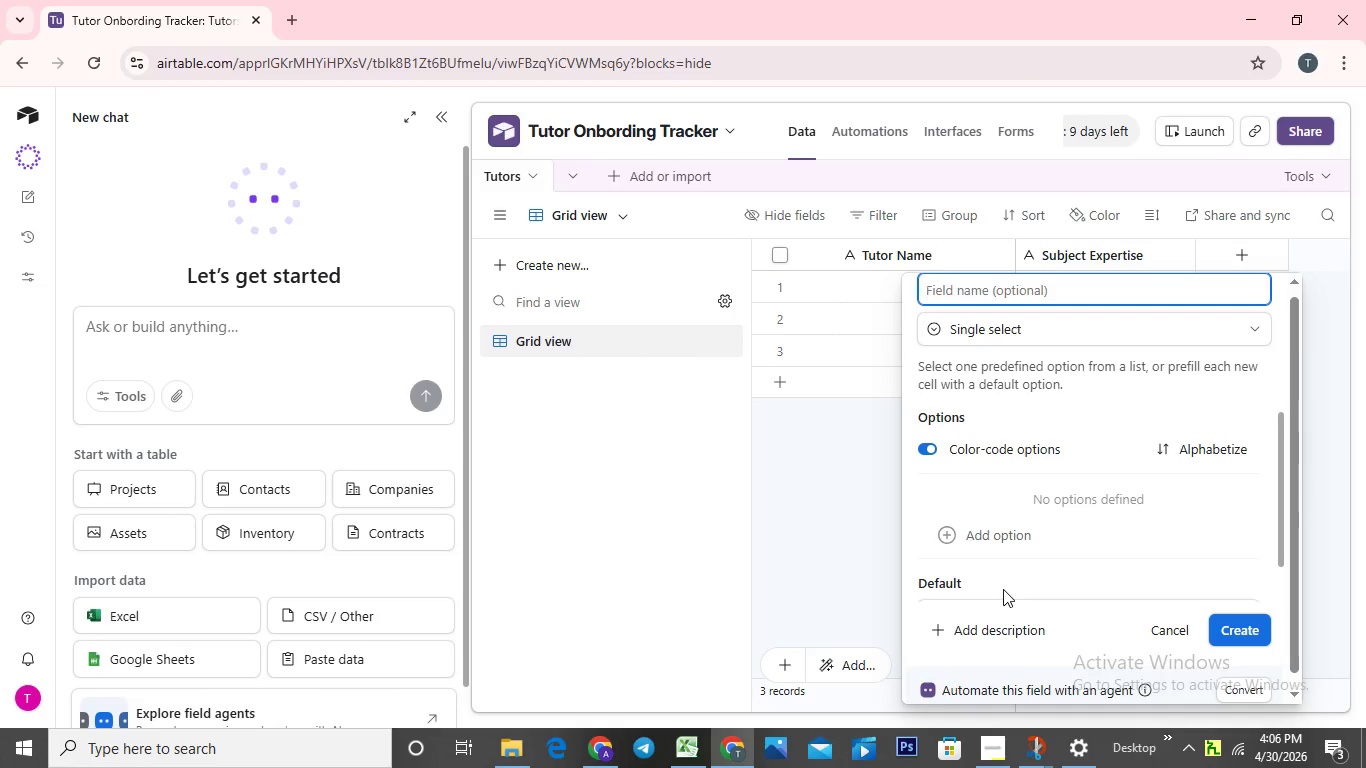 
type(Onboarding Status)
 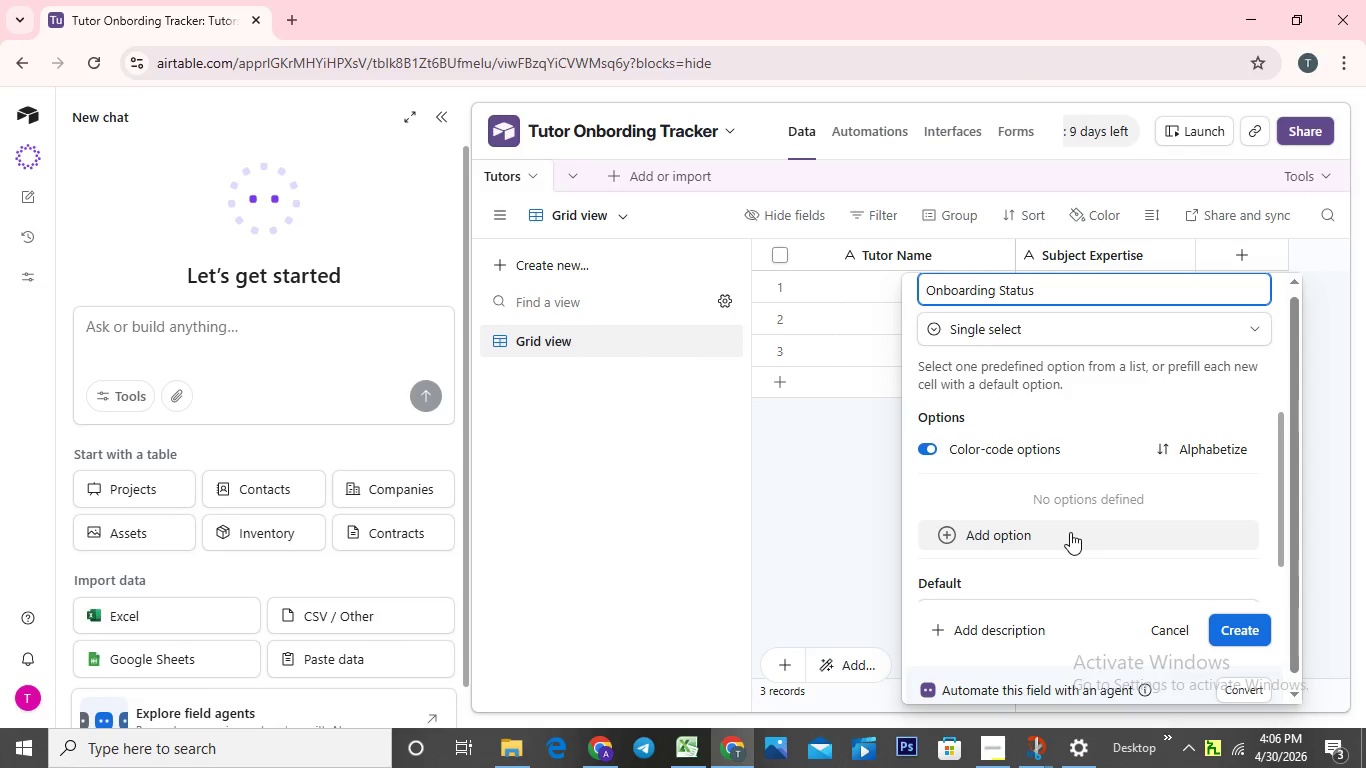 
left_click([1048, 535])
 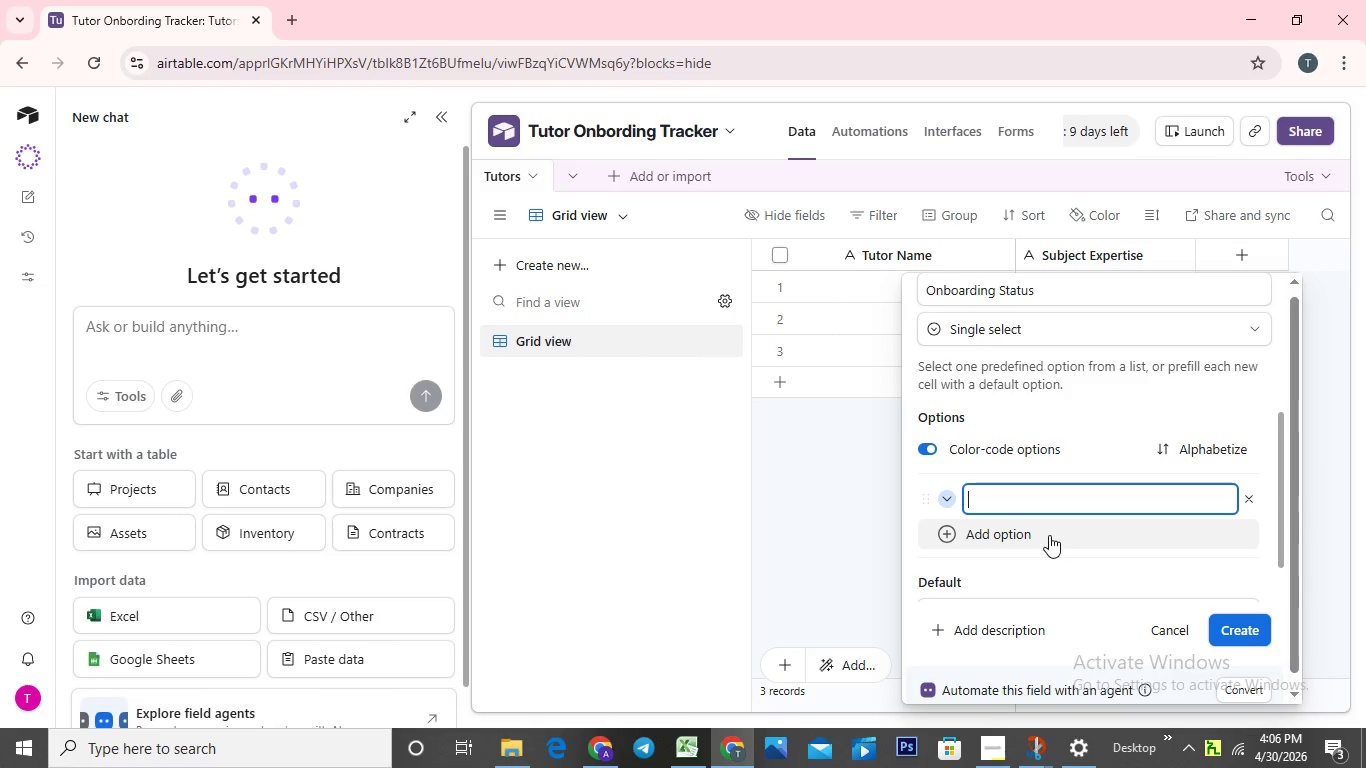 
type(Applied)
 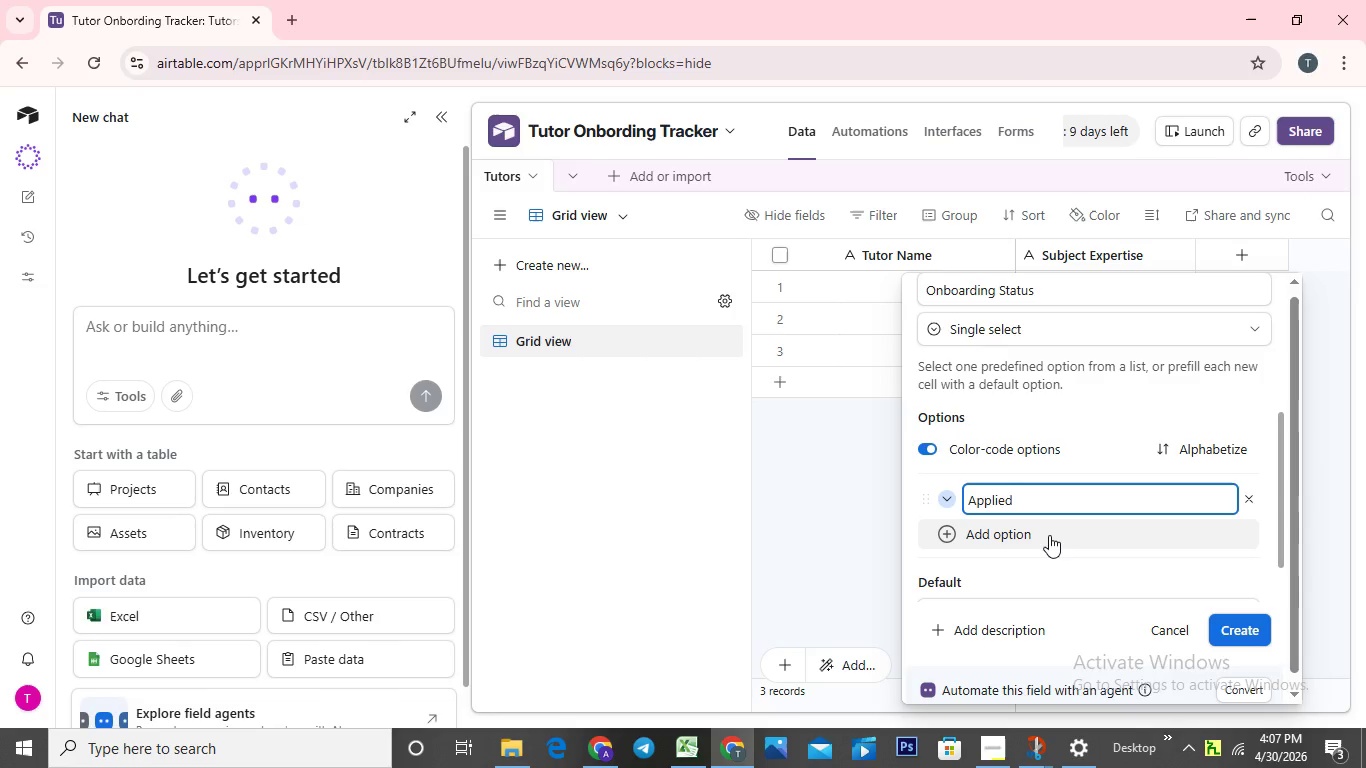 
left_click([1049, 535])
 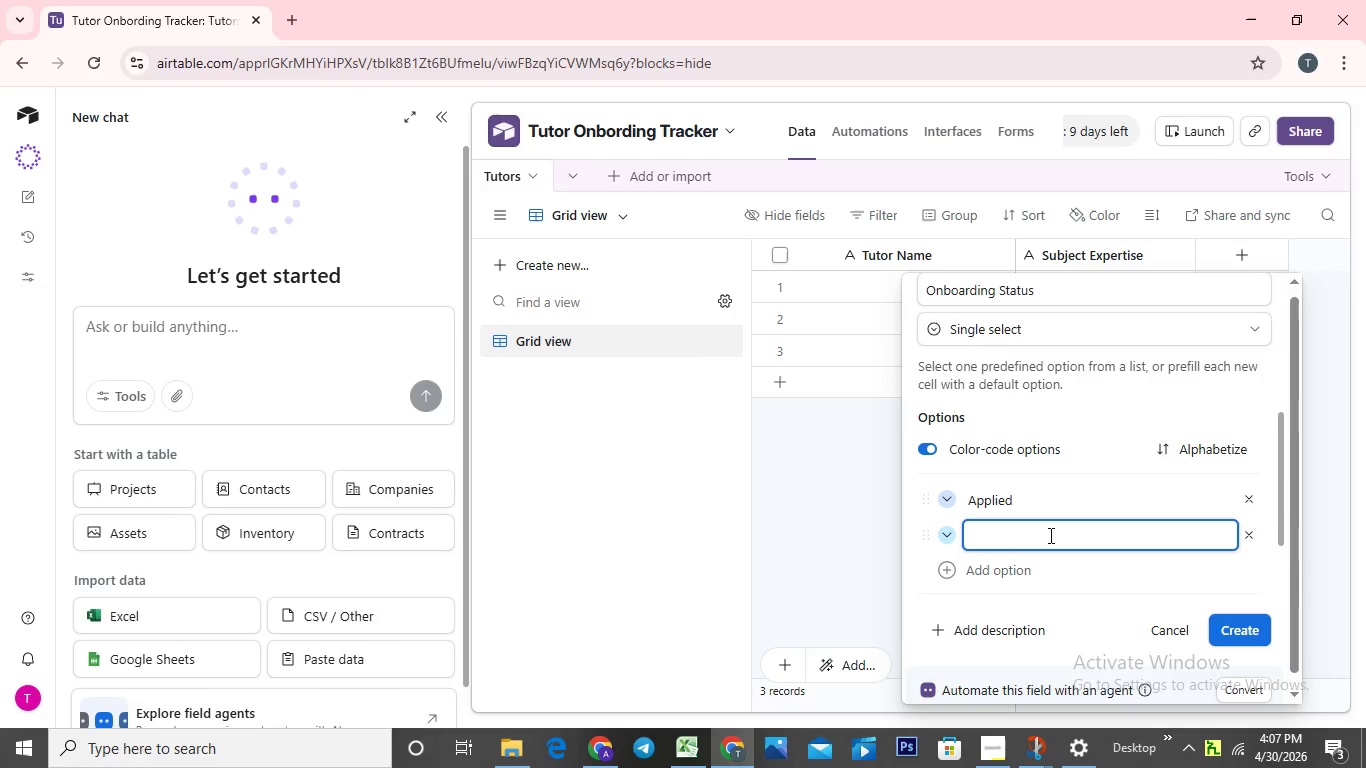 
type(Interviewing)
 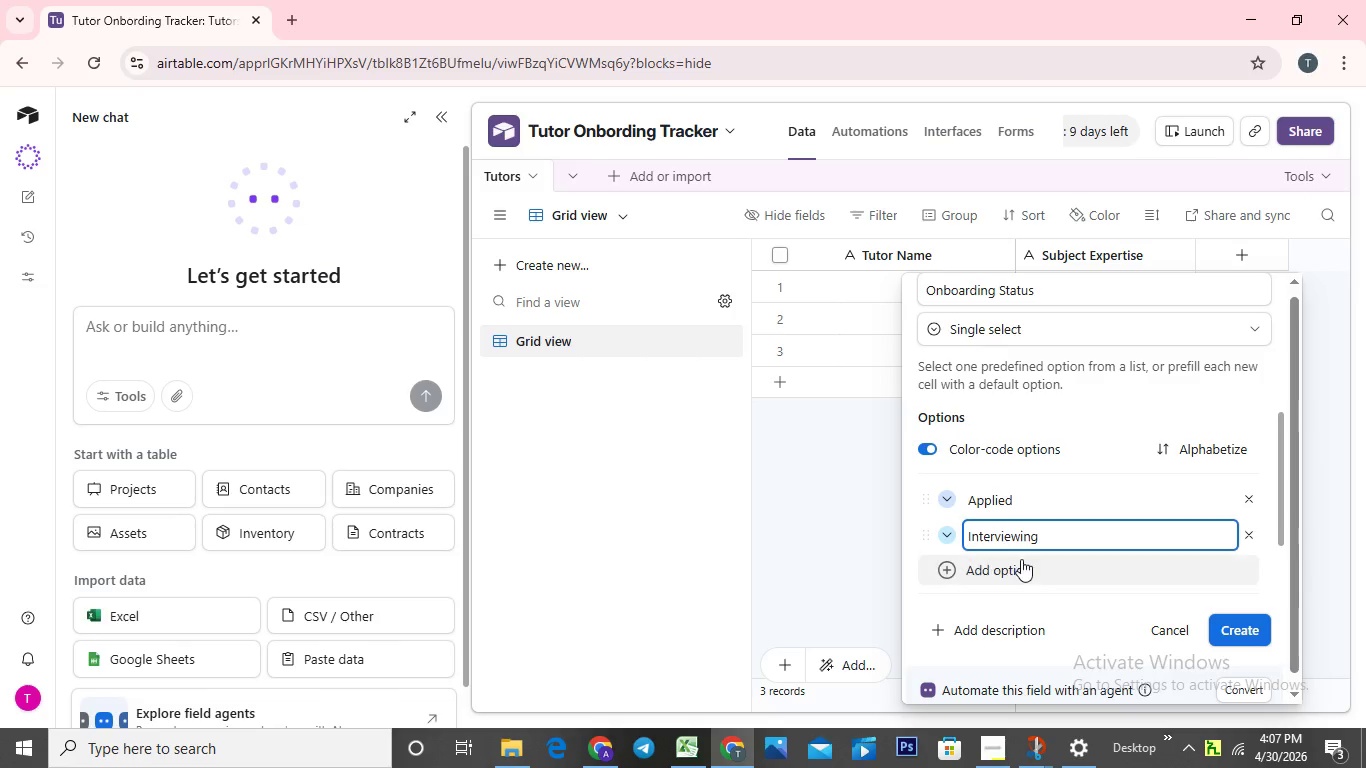 
left_click([1016, 564])
 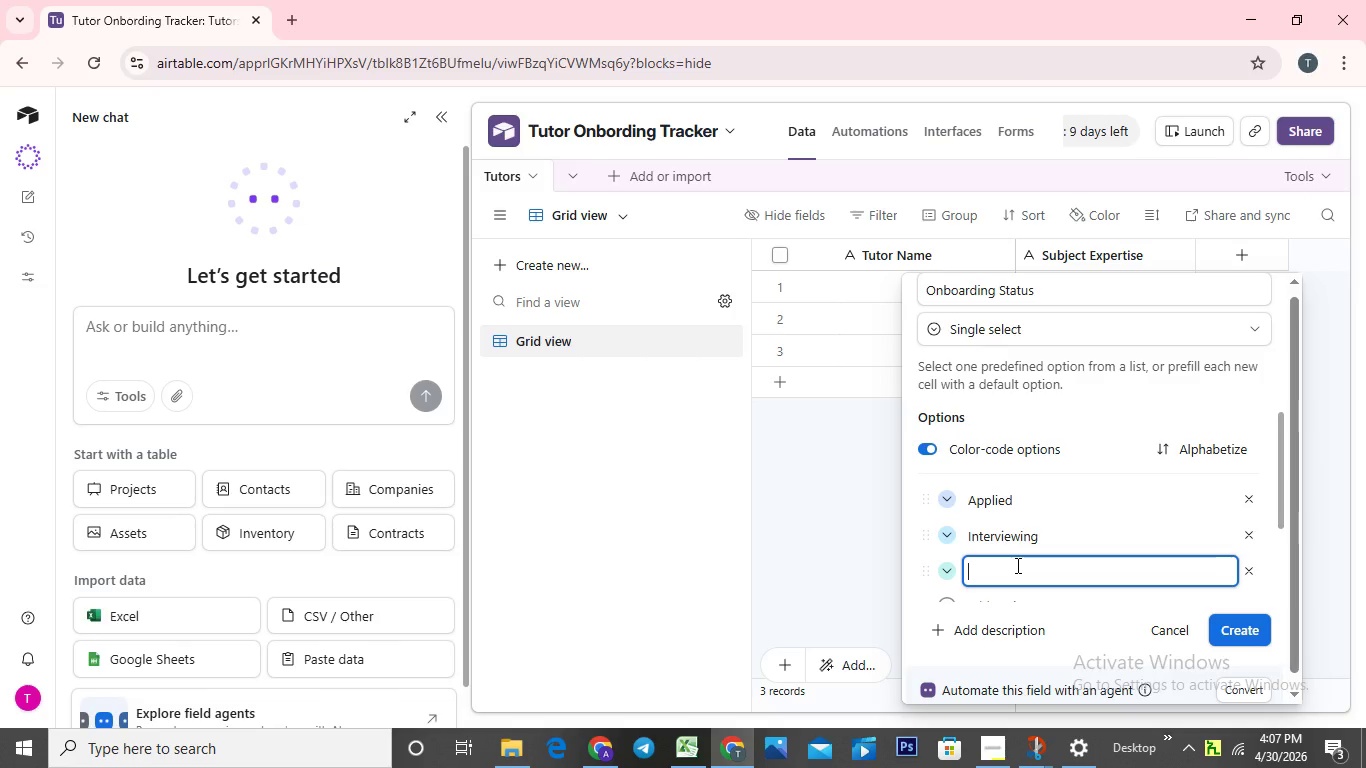 
type(Background Check)
 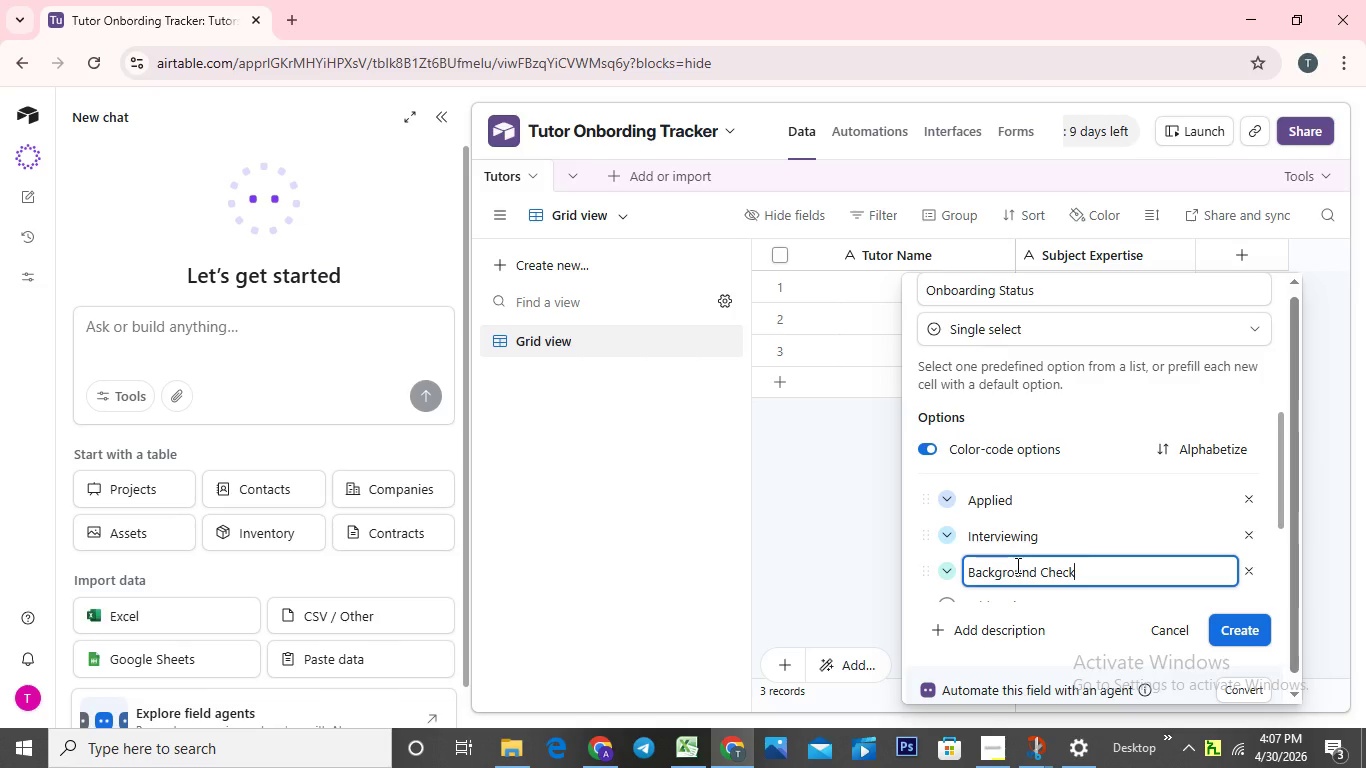 
scroll: coordinate [1016, 565], scroll_direction: down, amount: 1.0
 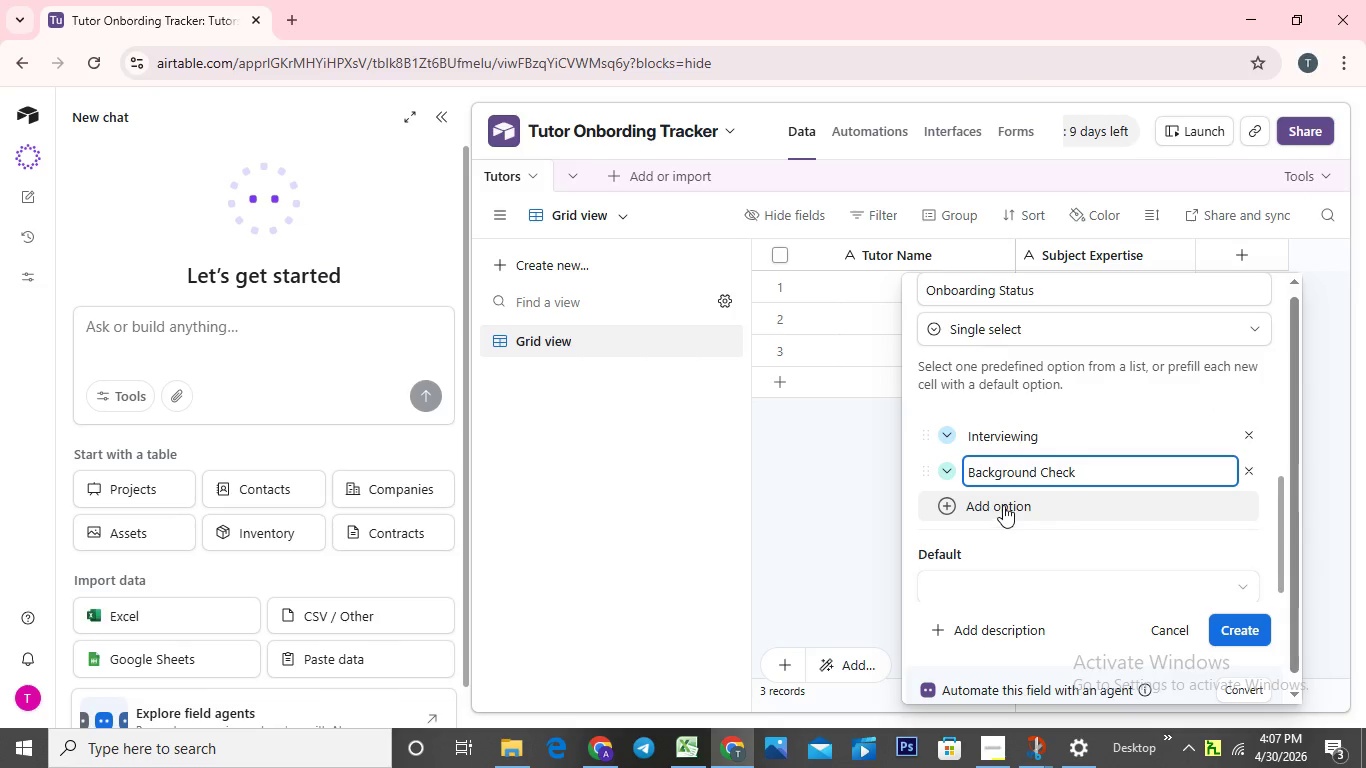 
left_click([1003, 505])
 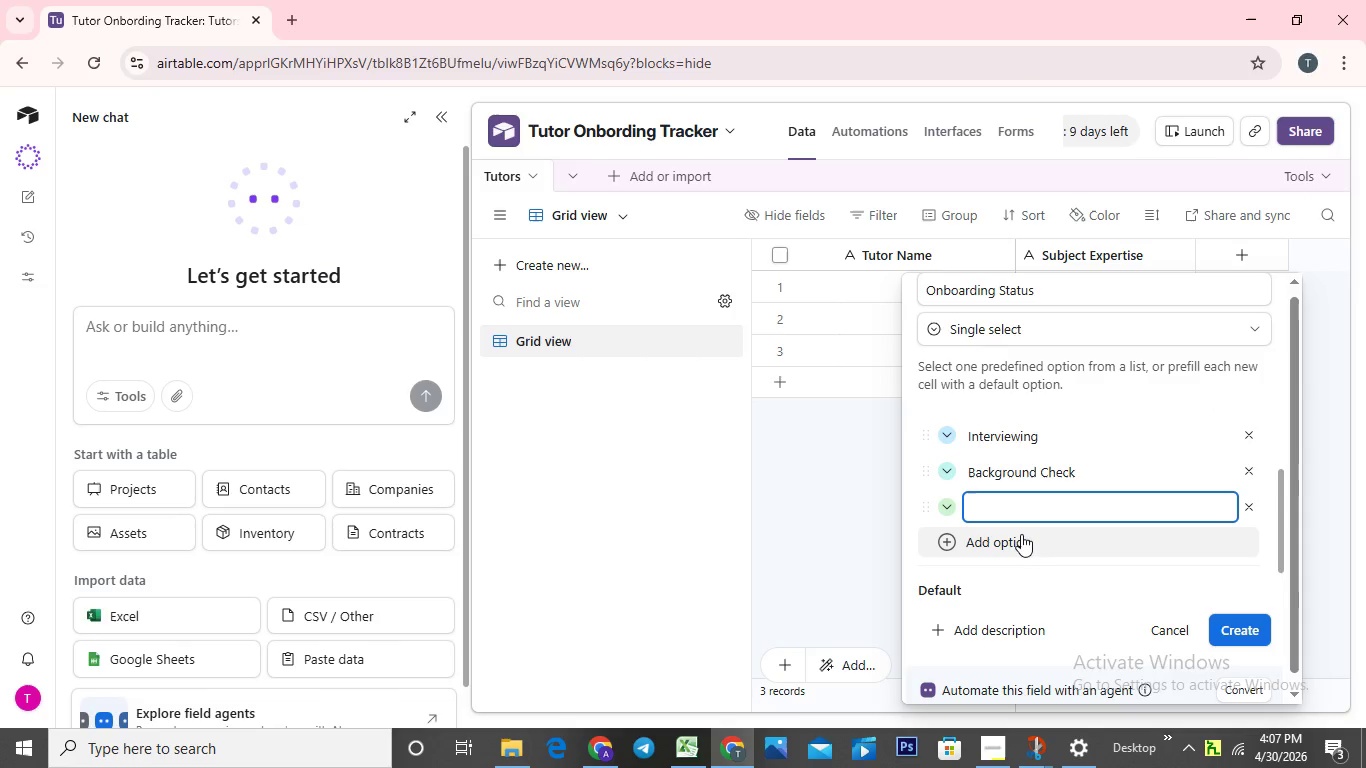 
type(Trainig)
 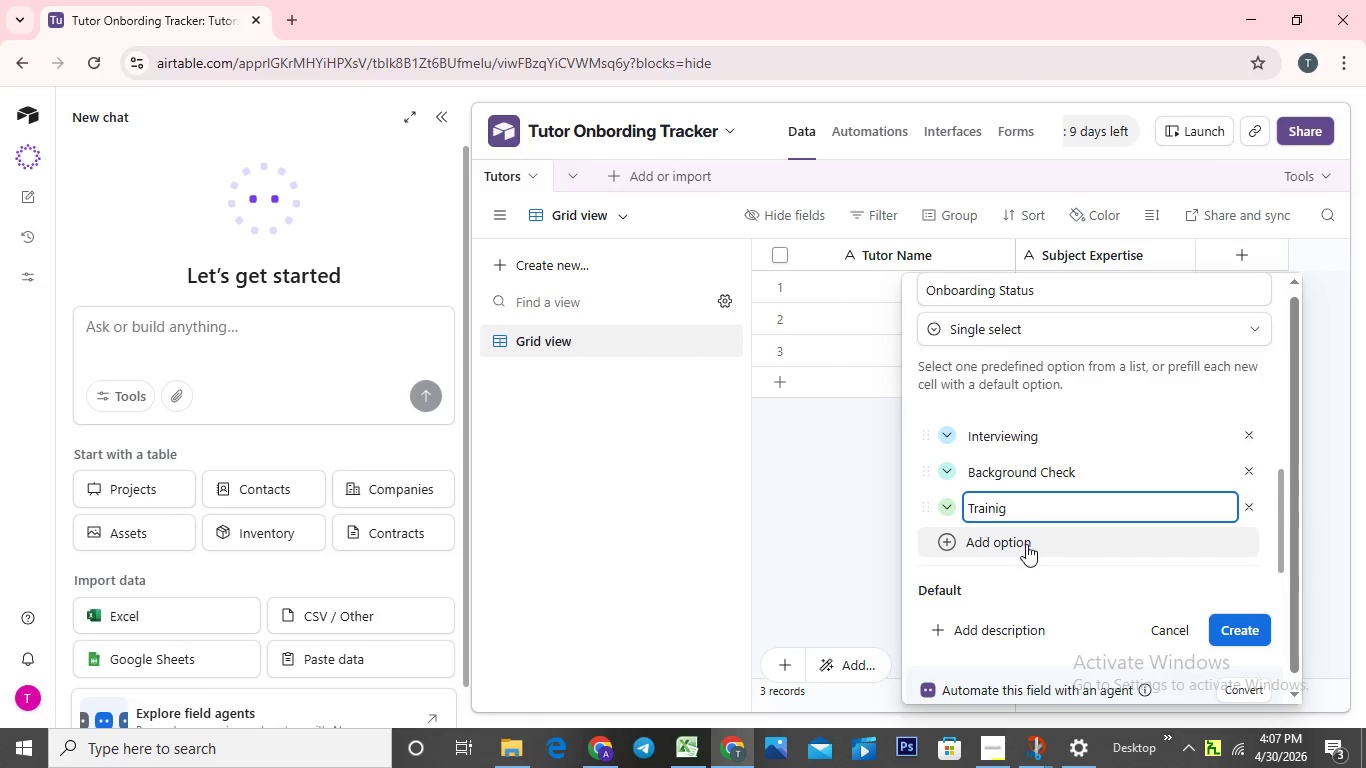 
wait(10.0)
 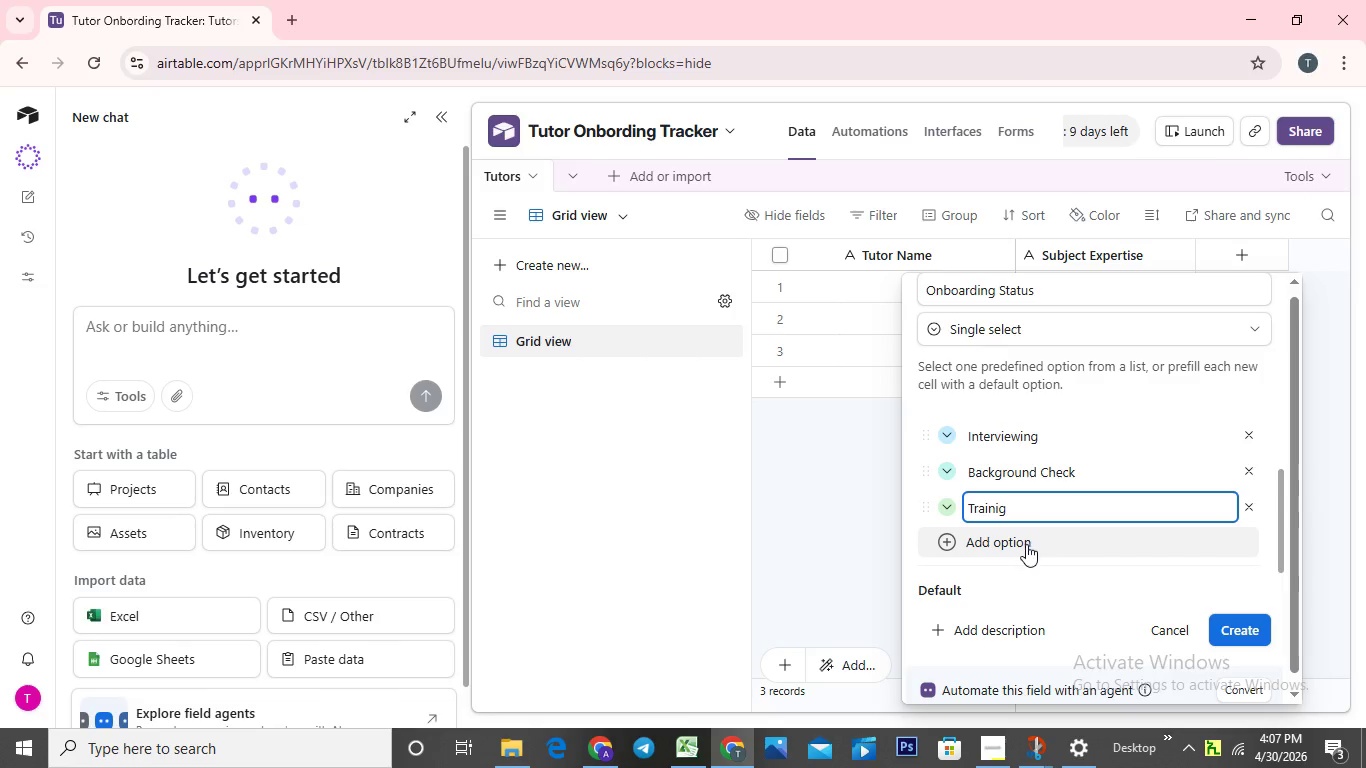 
left_click([999, 507])
 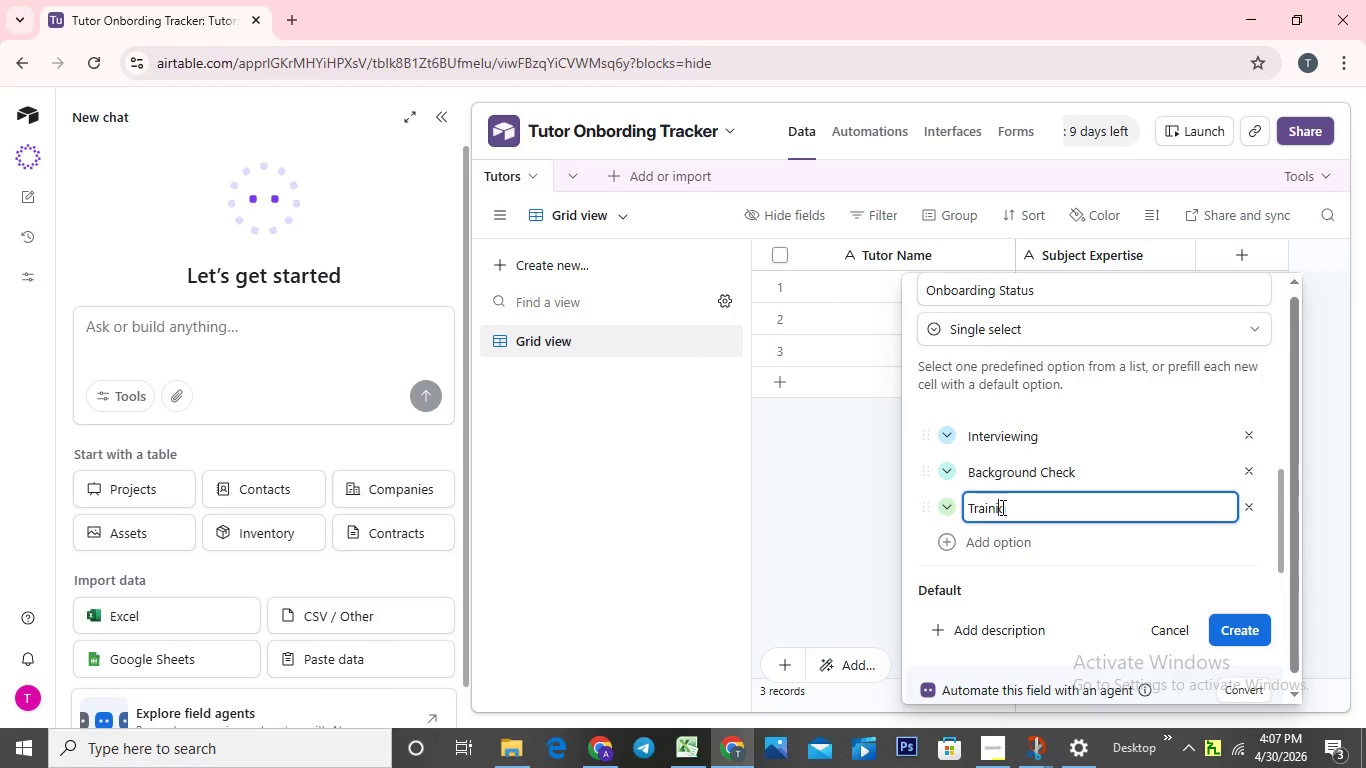 
key(N)
 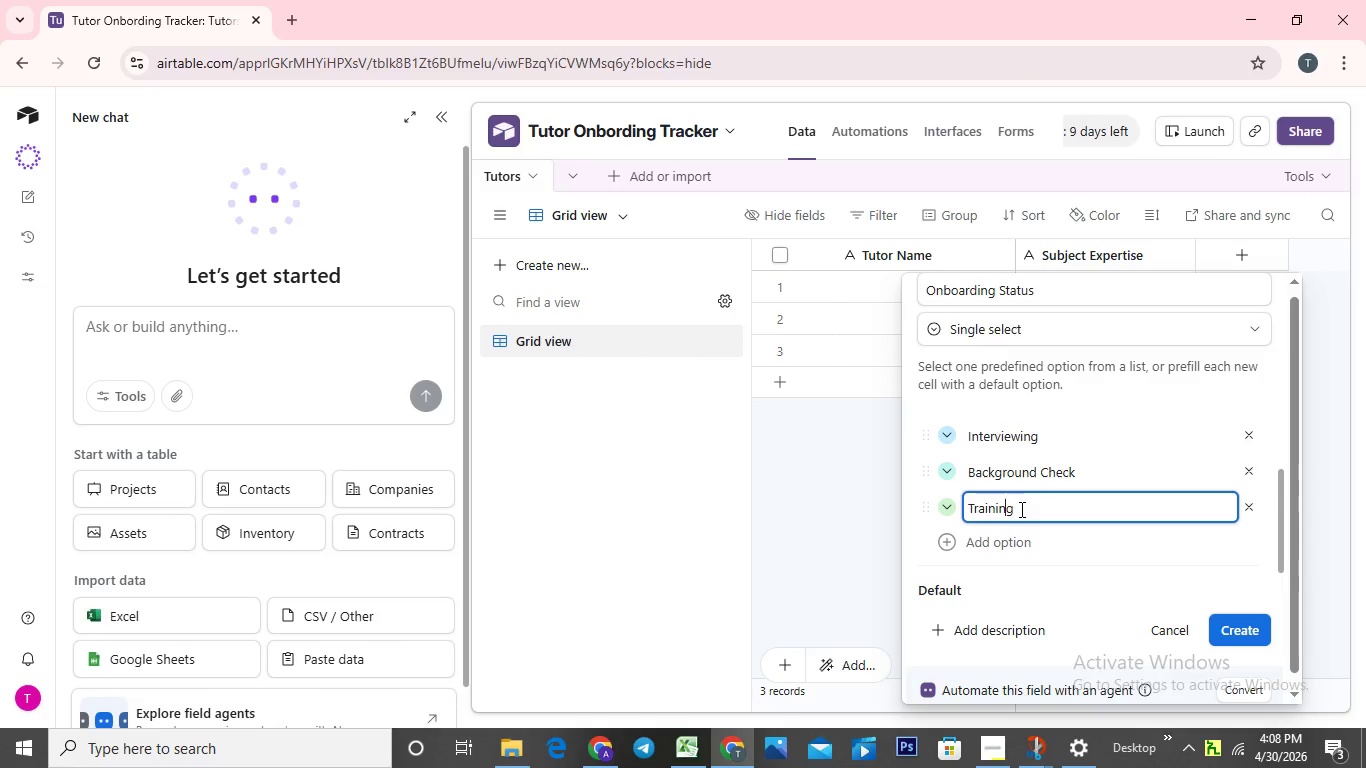 
scroll: coordinate [1020, 509], scroll_direction: down, amount: 1.0
 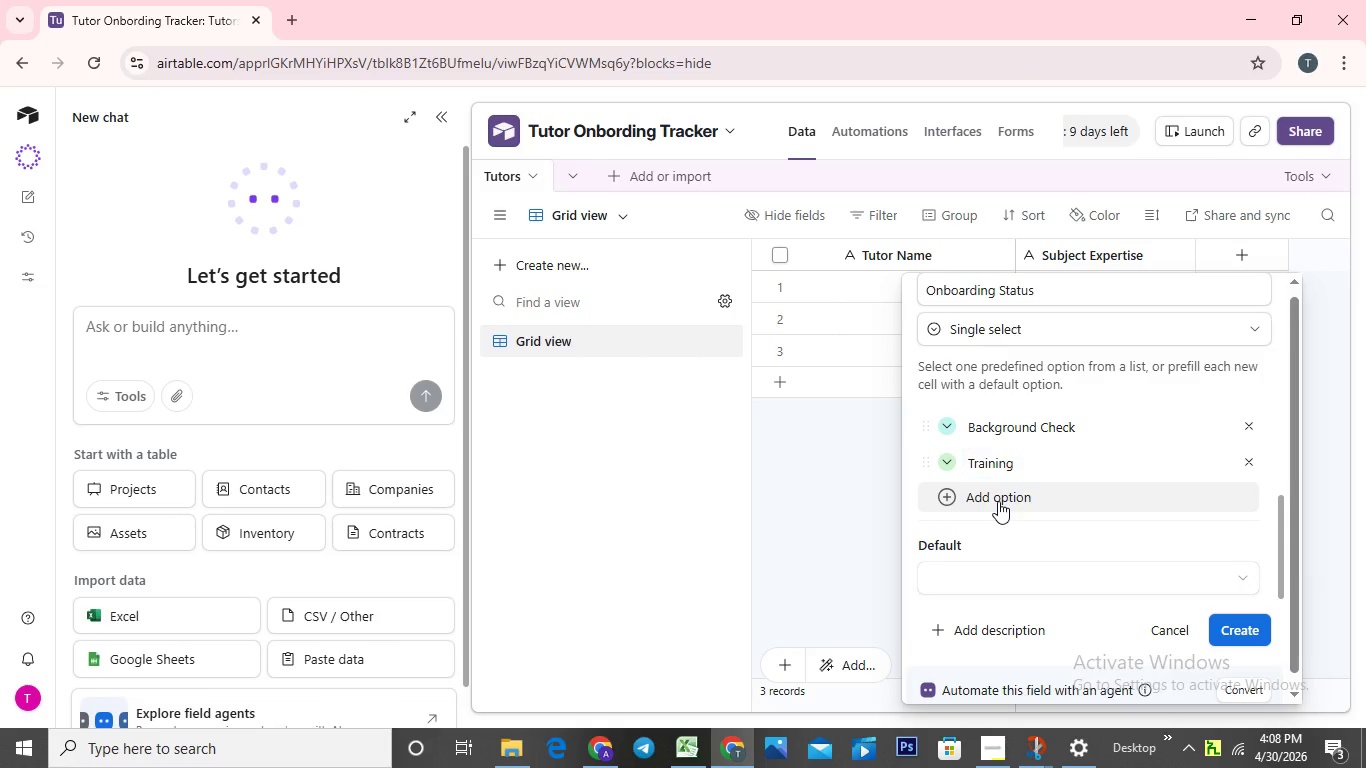 
left_click([998, 501])
 